 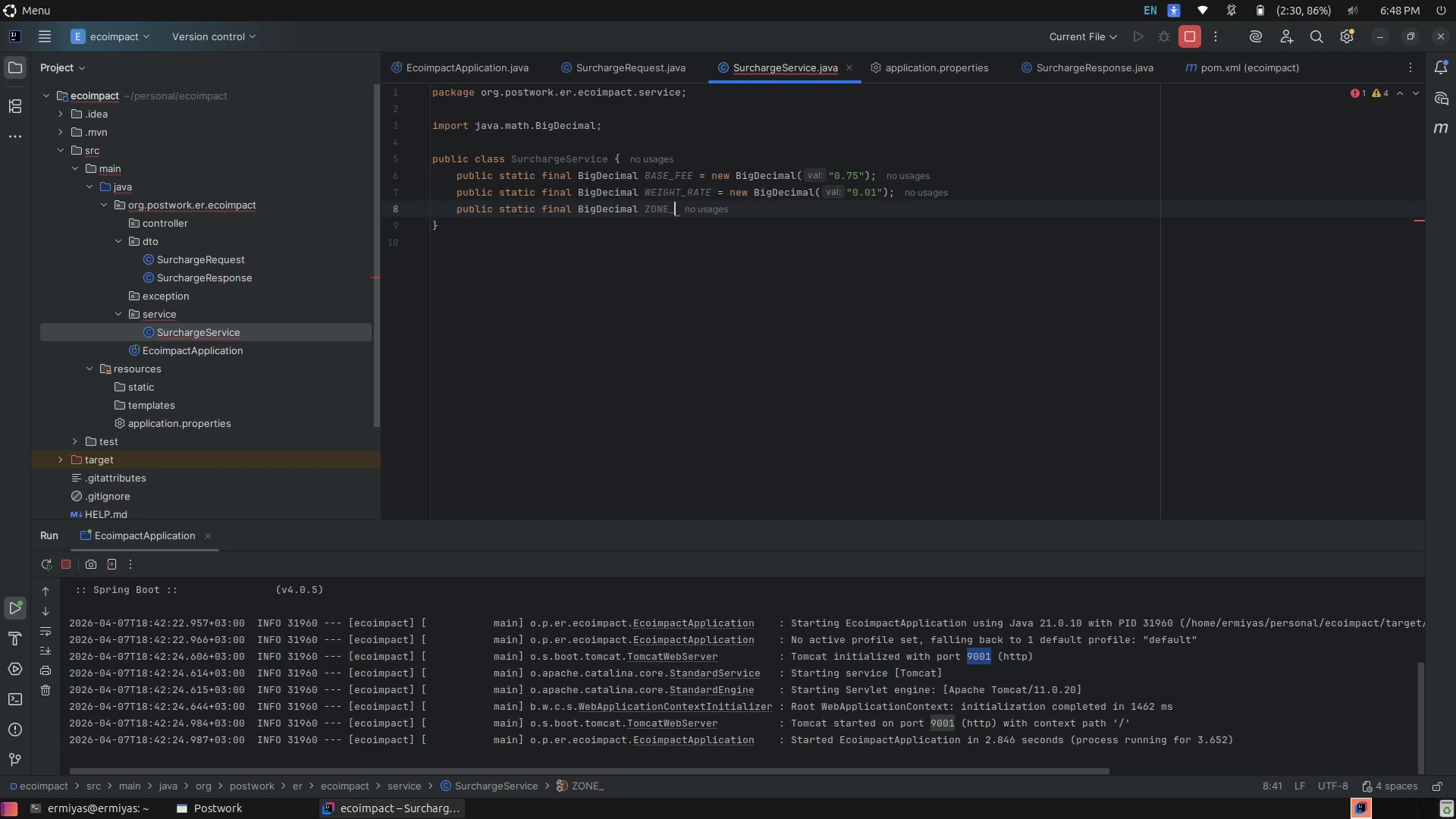 
hold_key(key=ShiftRight, duration=2.32)
 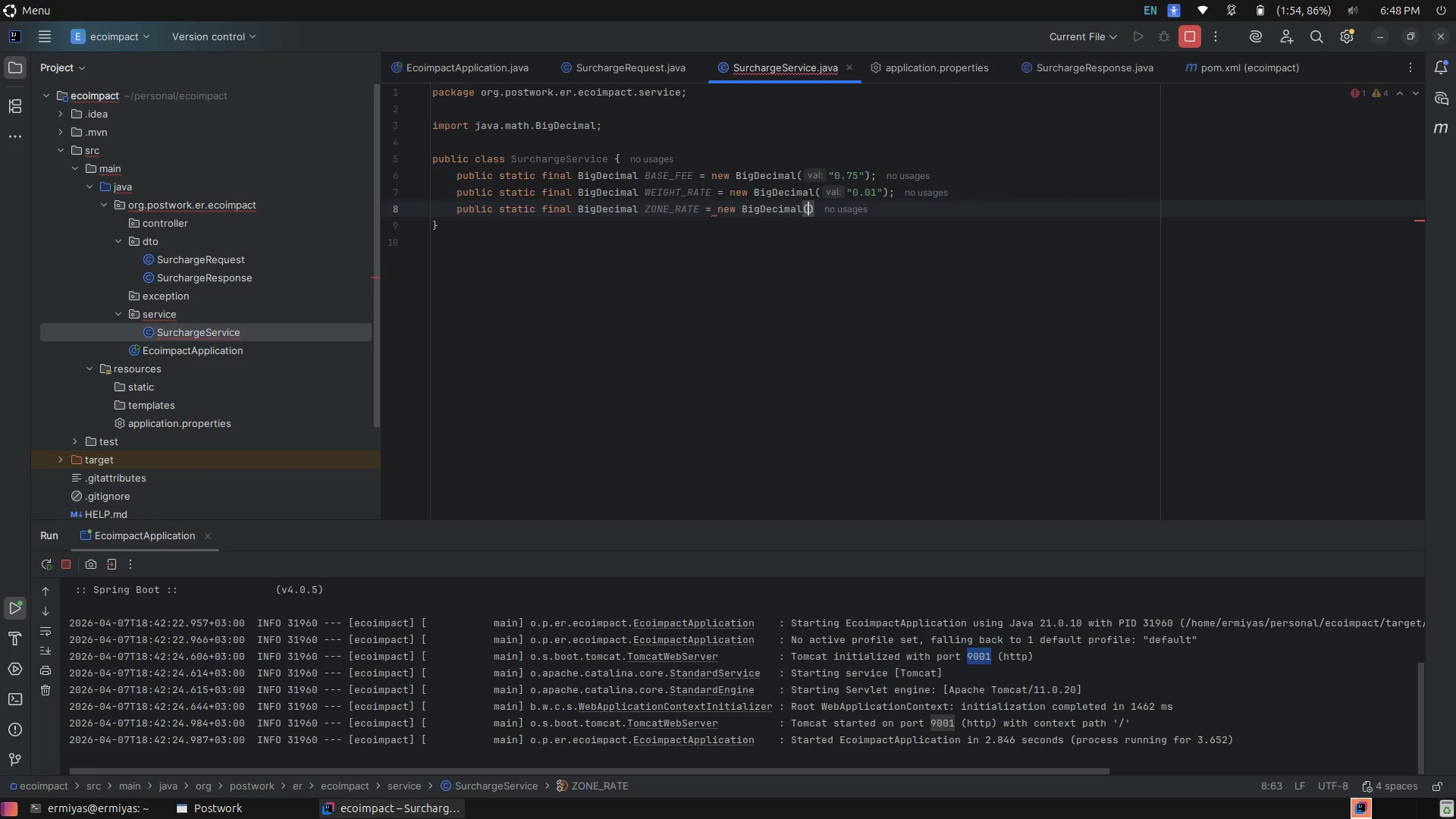 
wait(5.73)
 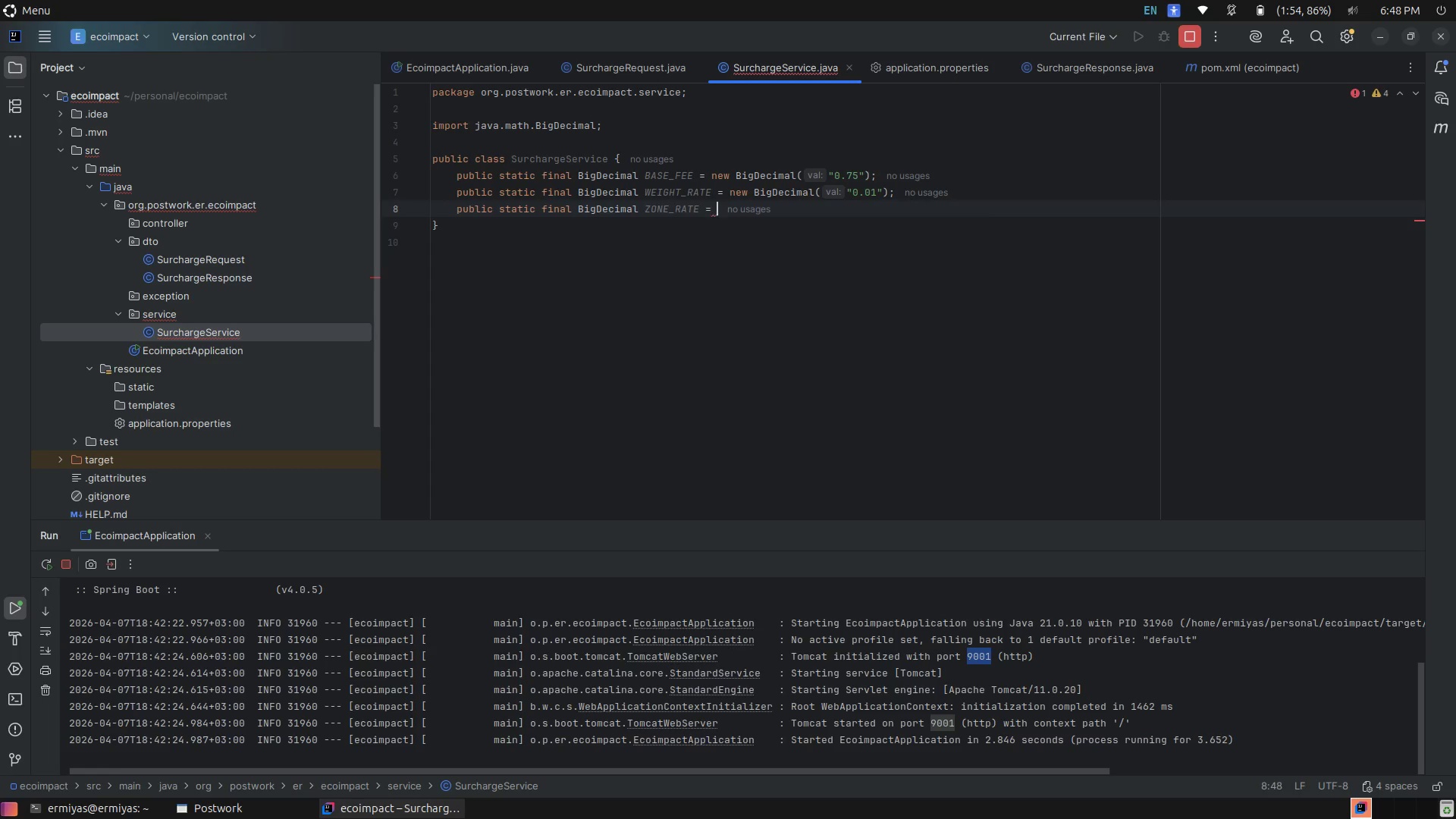 
hold_key(key=ShiftLeft, duration=0.64)
 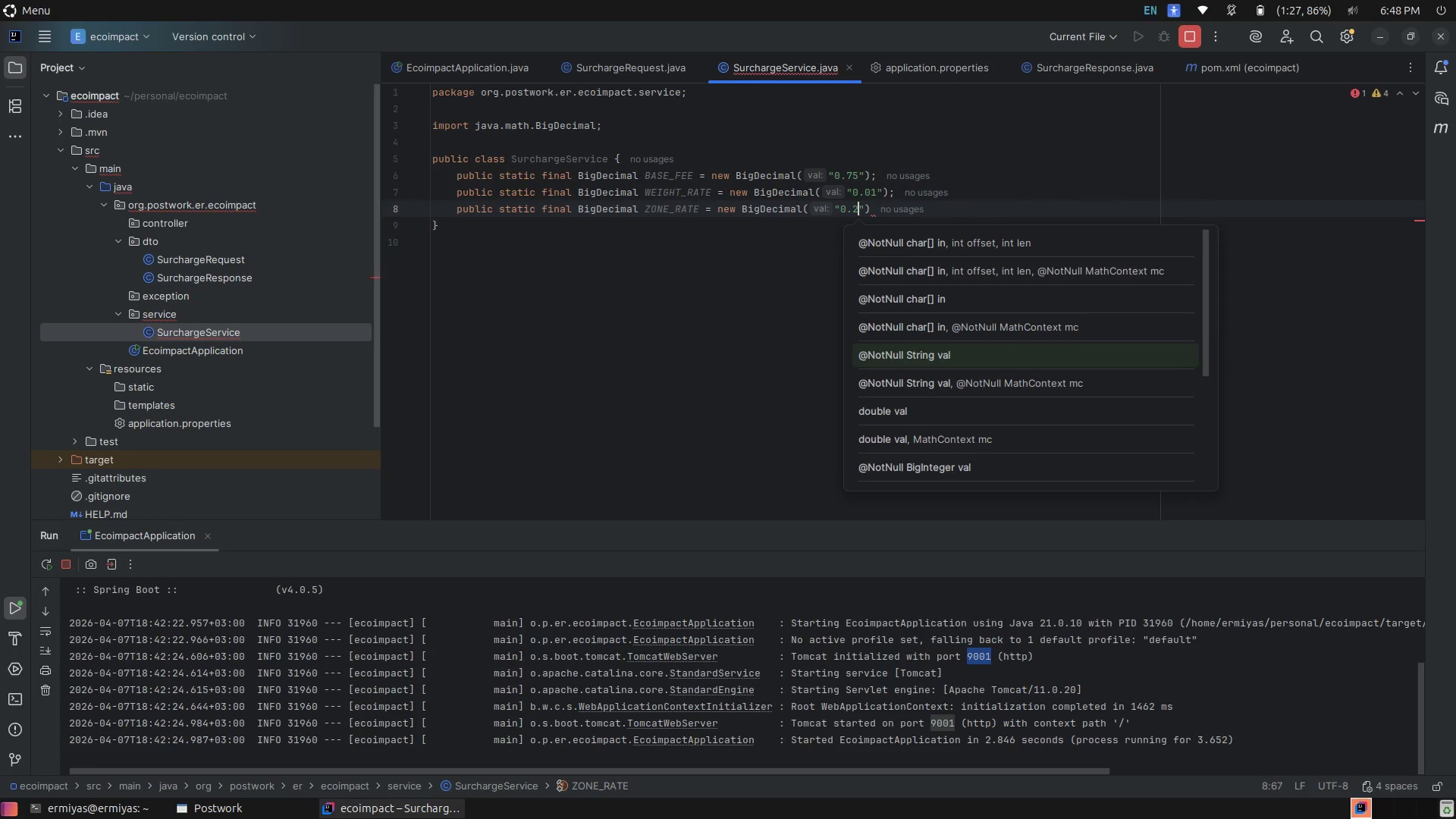 
wait(5.1)
 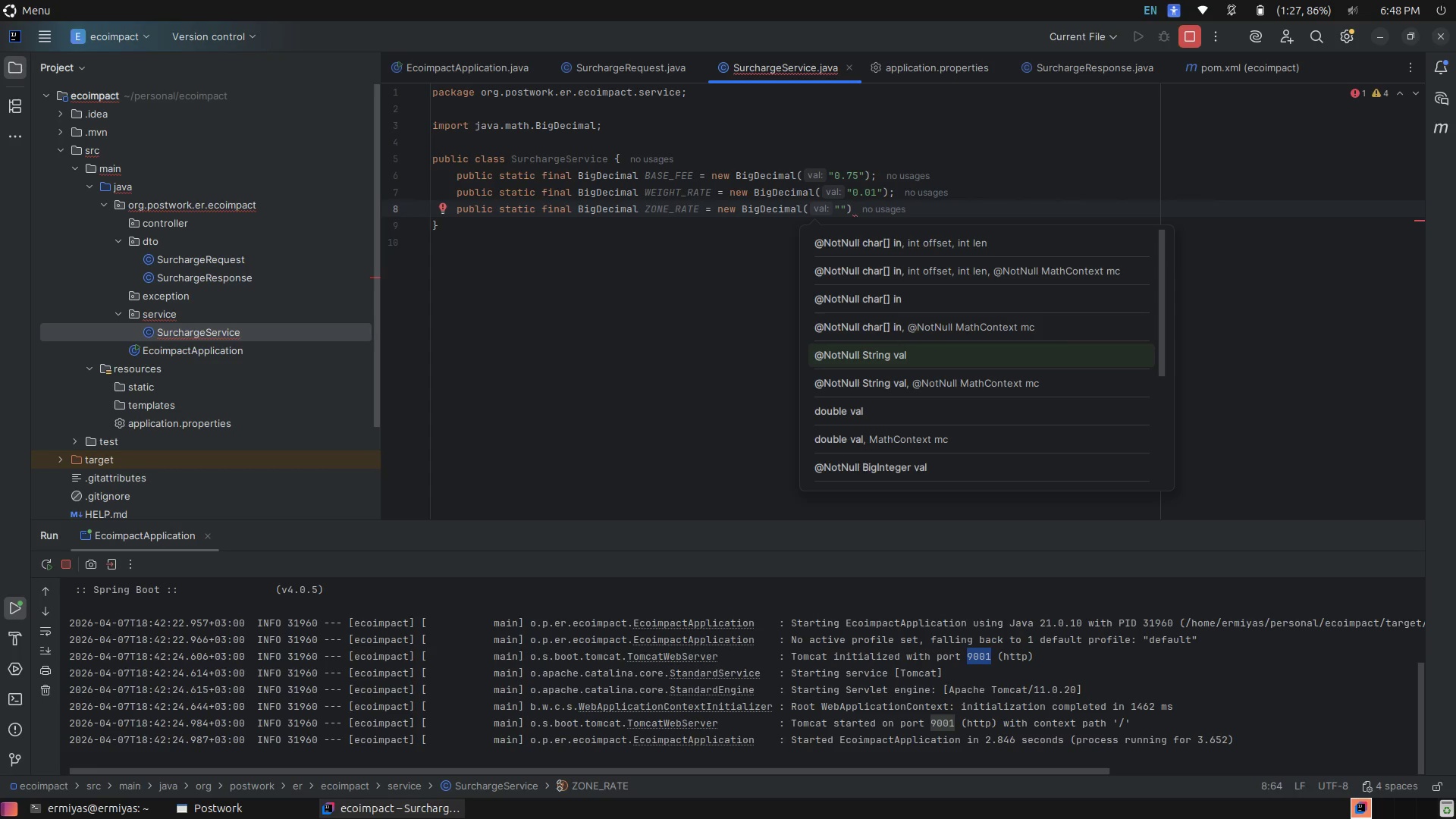 
key(ArrowRight)
 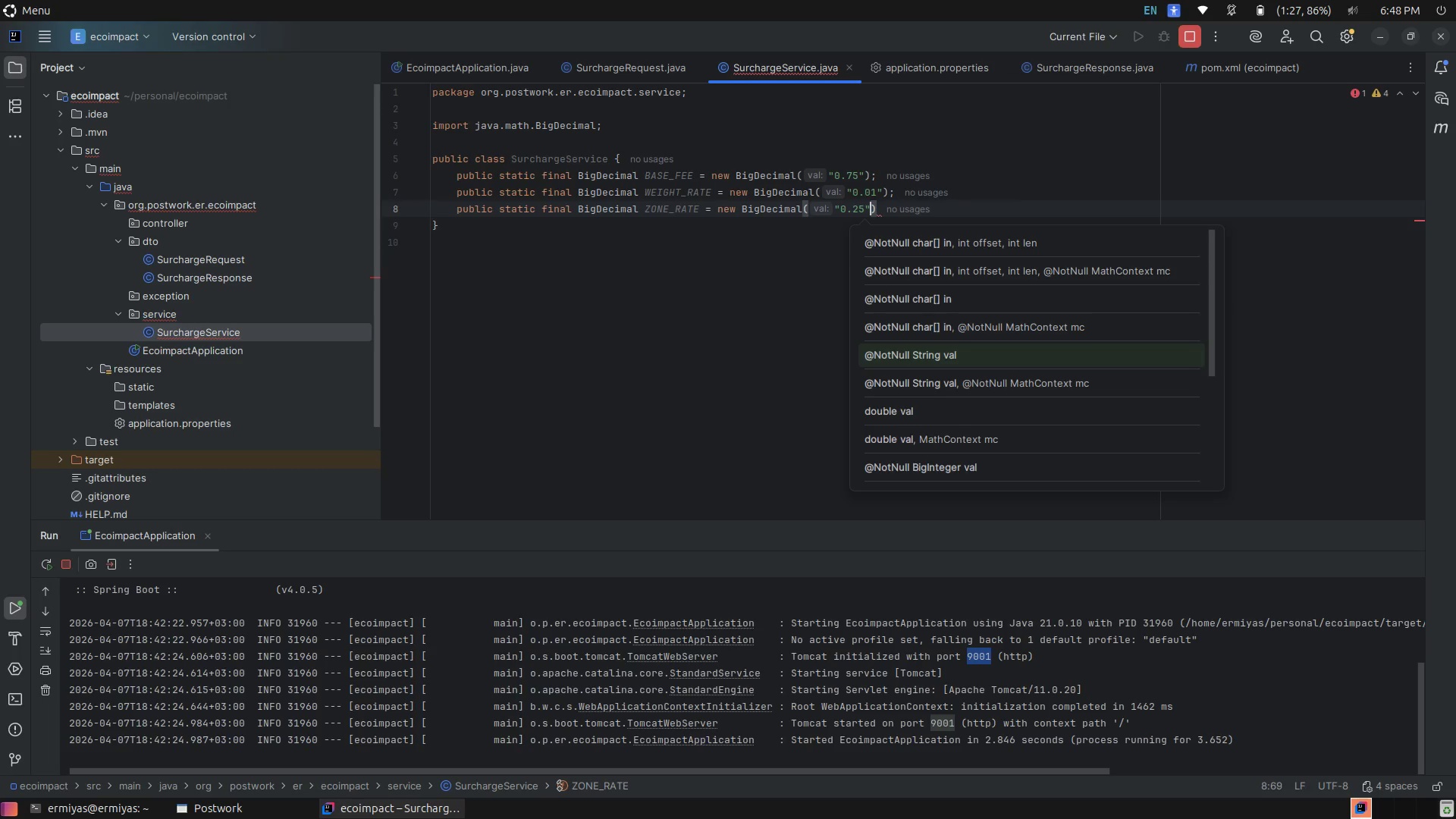 
key(ArrowRight)
 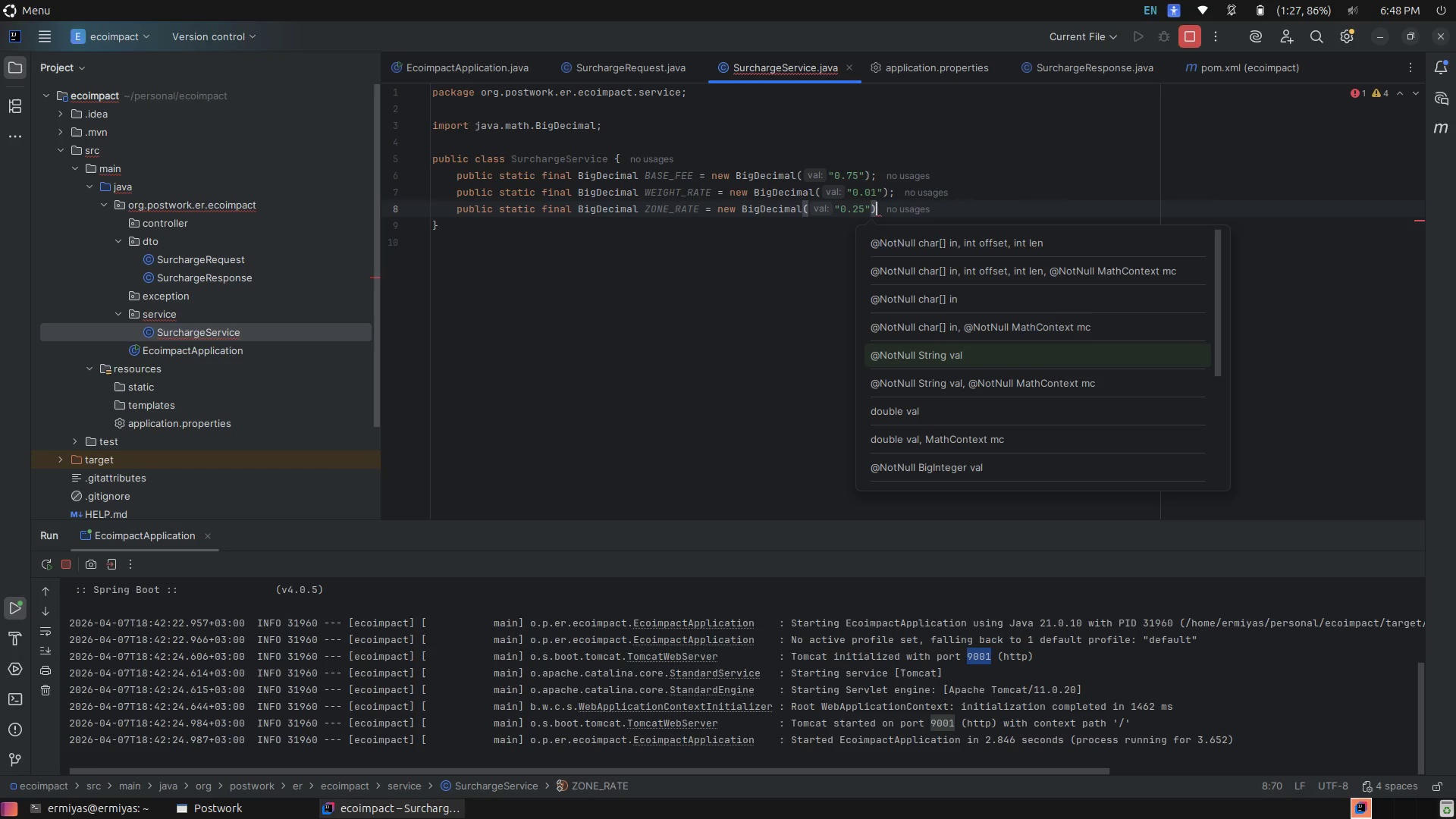 
key(Semicolon)
 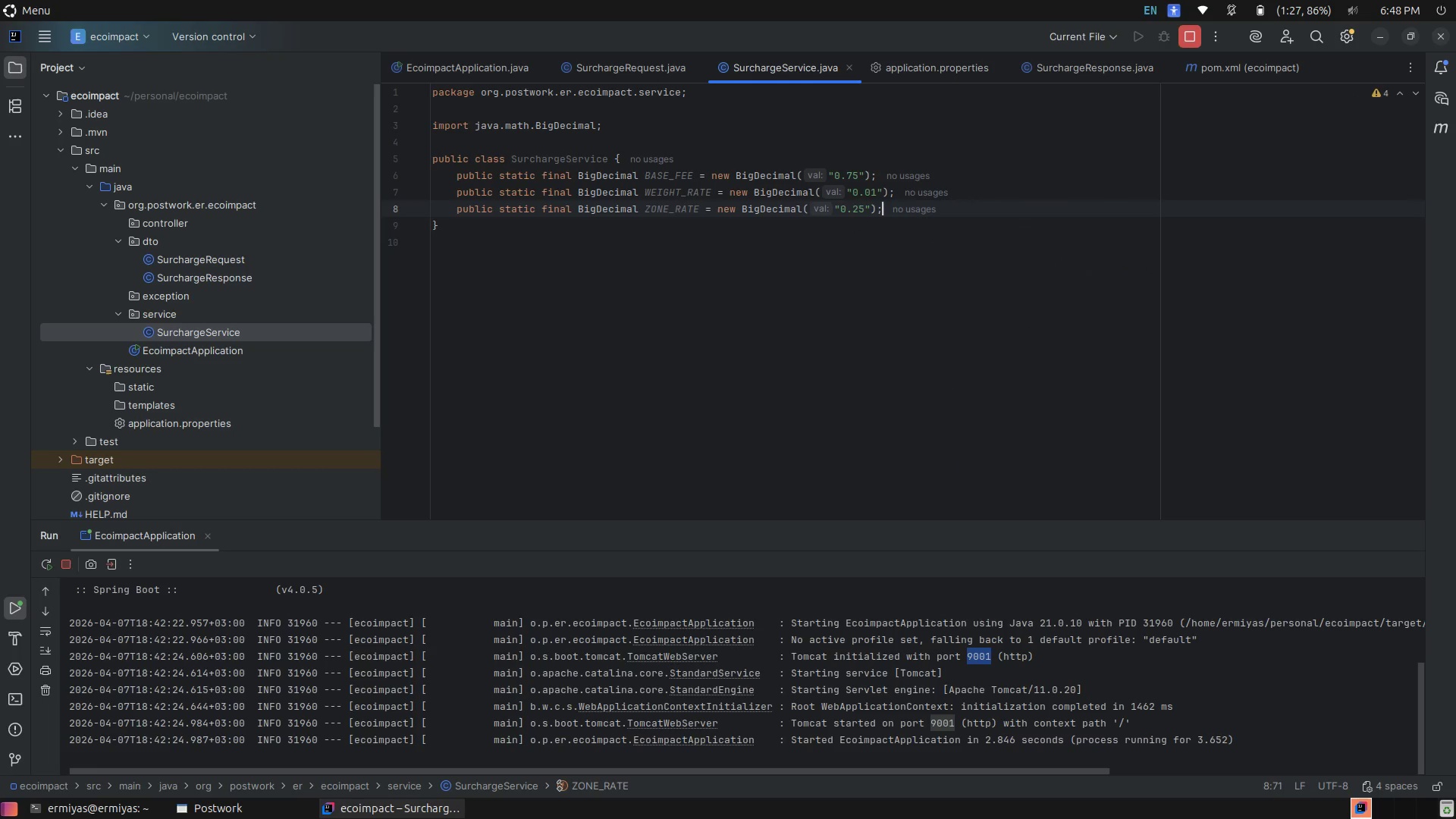 
key(Enter)
 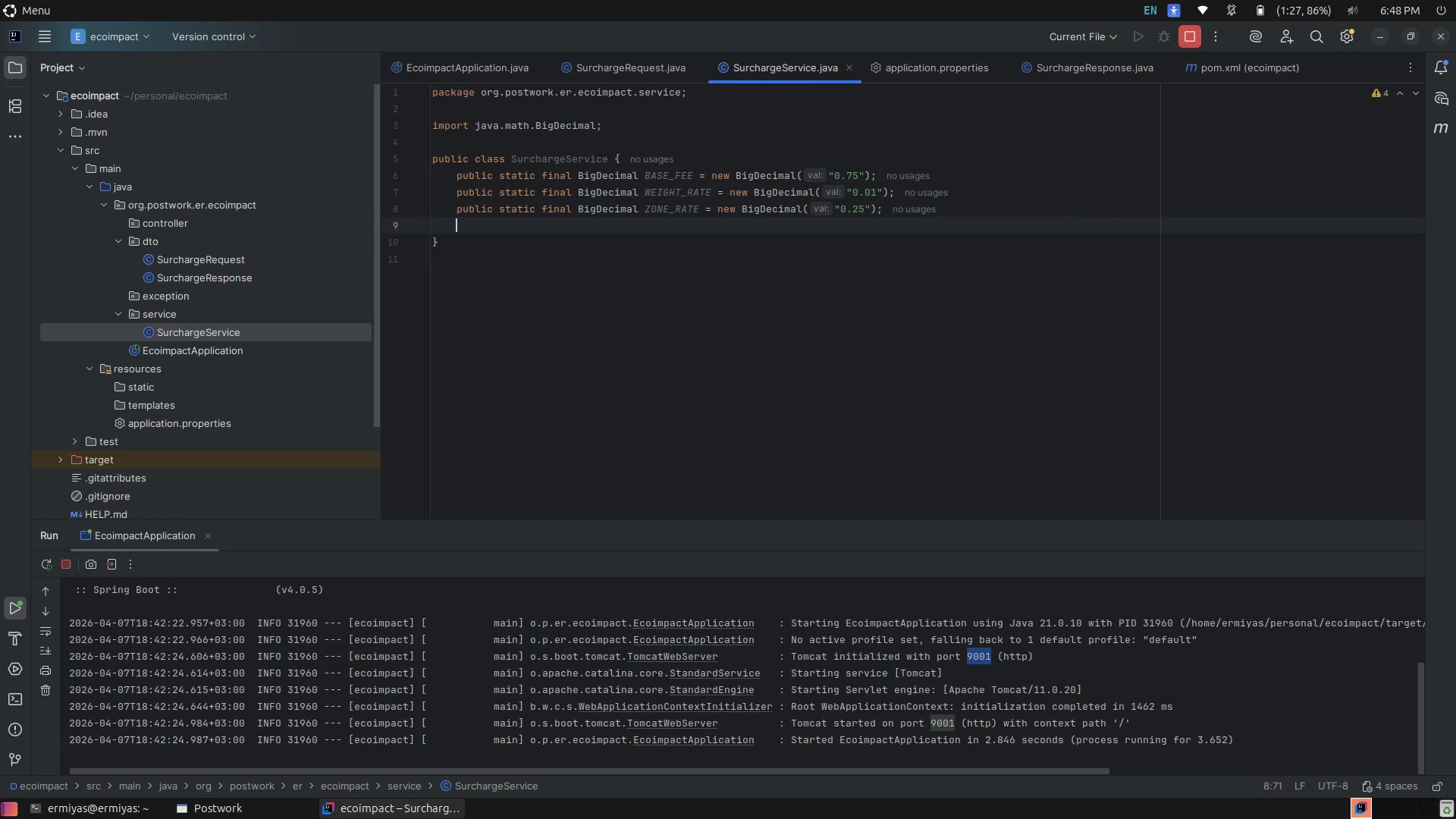 
key(Enter)
 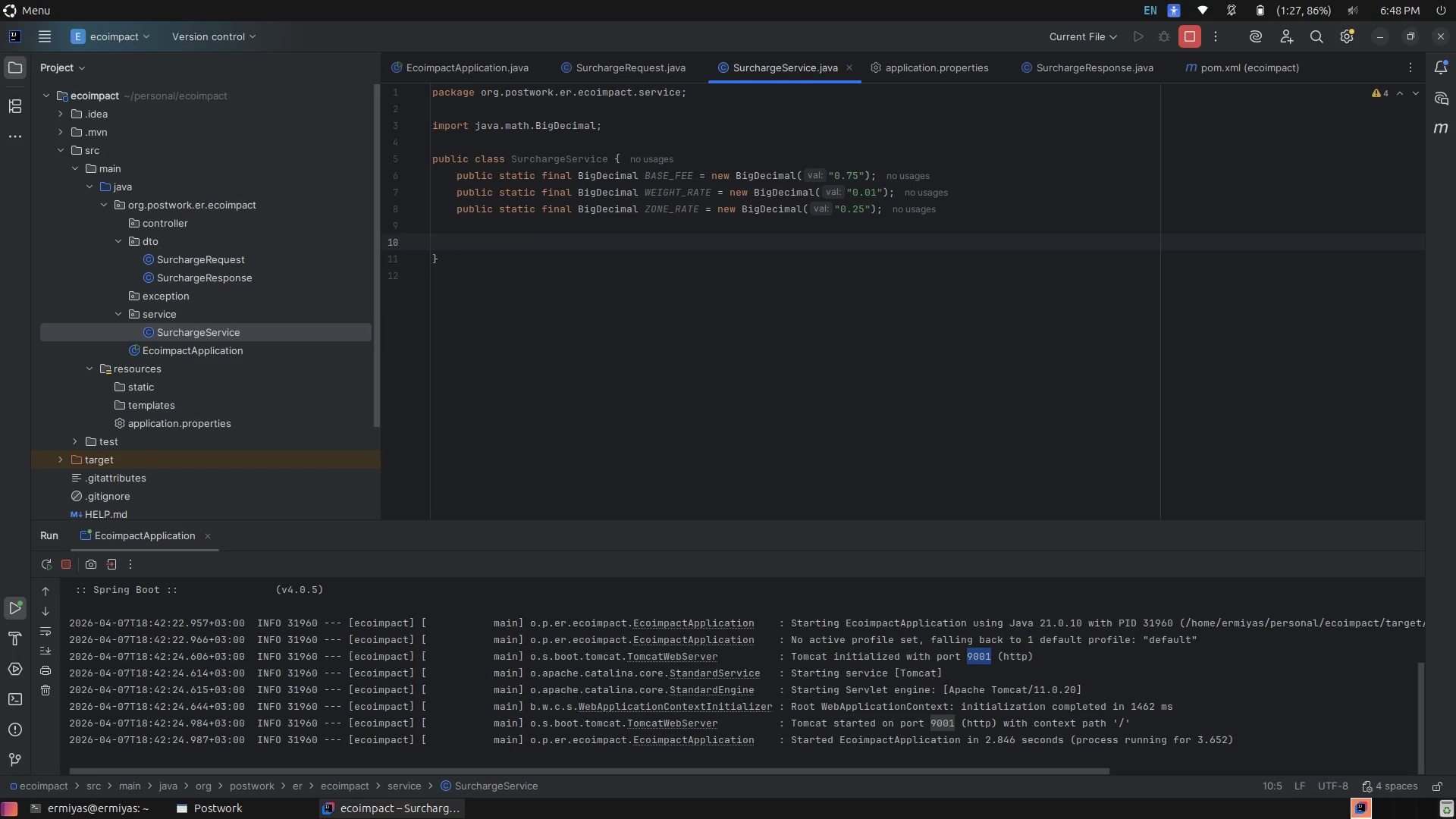 
type(public BigDecimal calculate(int weight)
 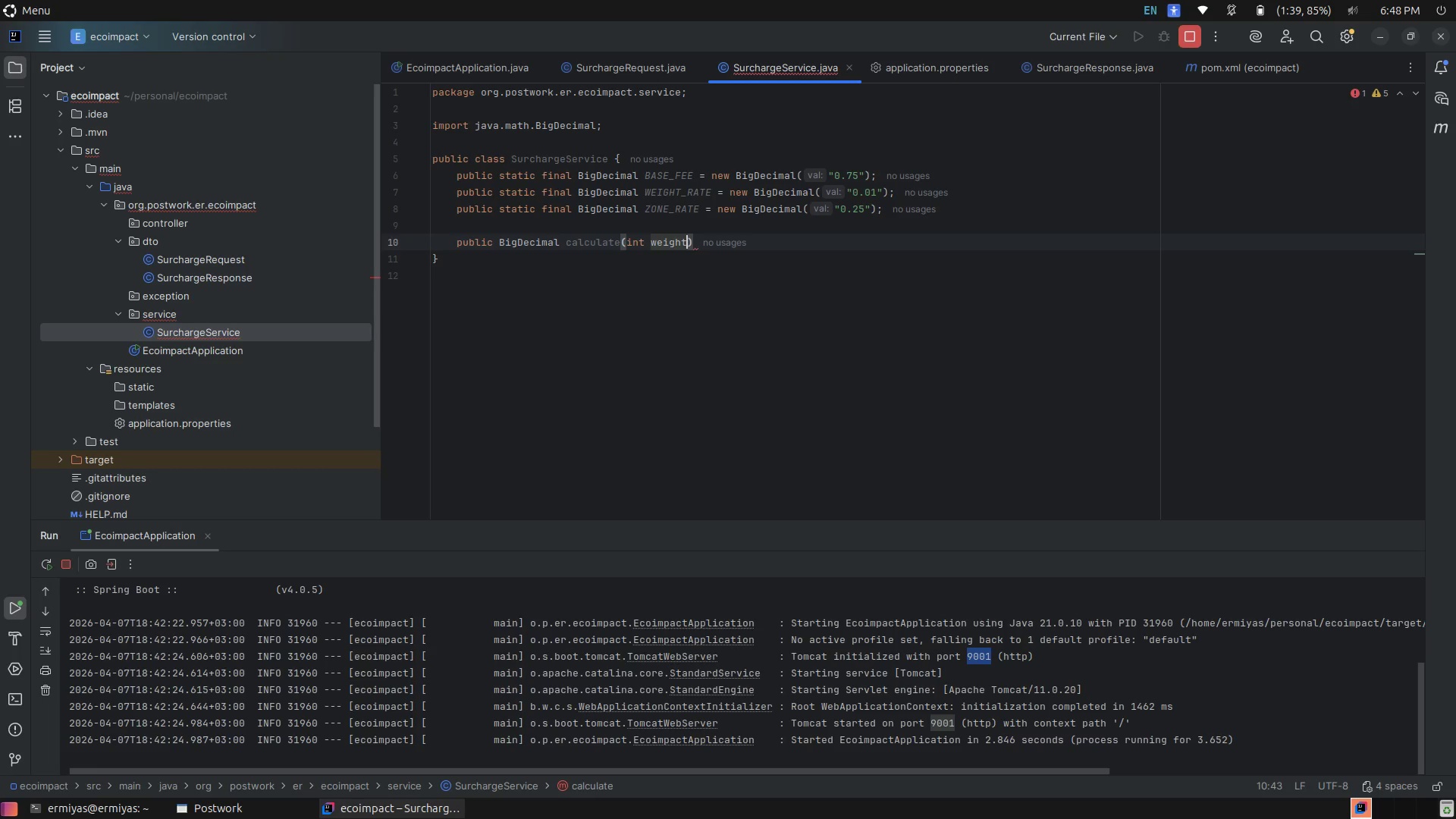 
type(Grams, int shippingZone)
 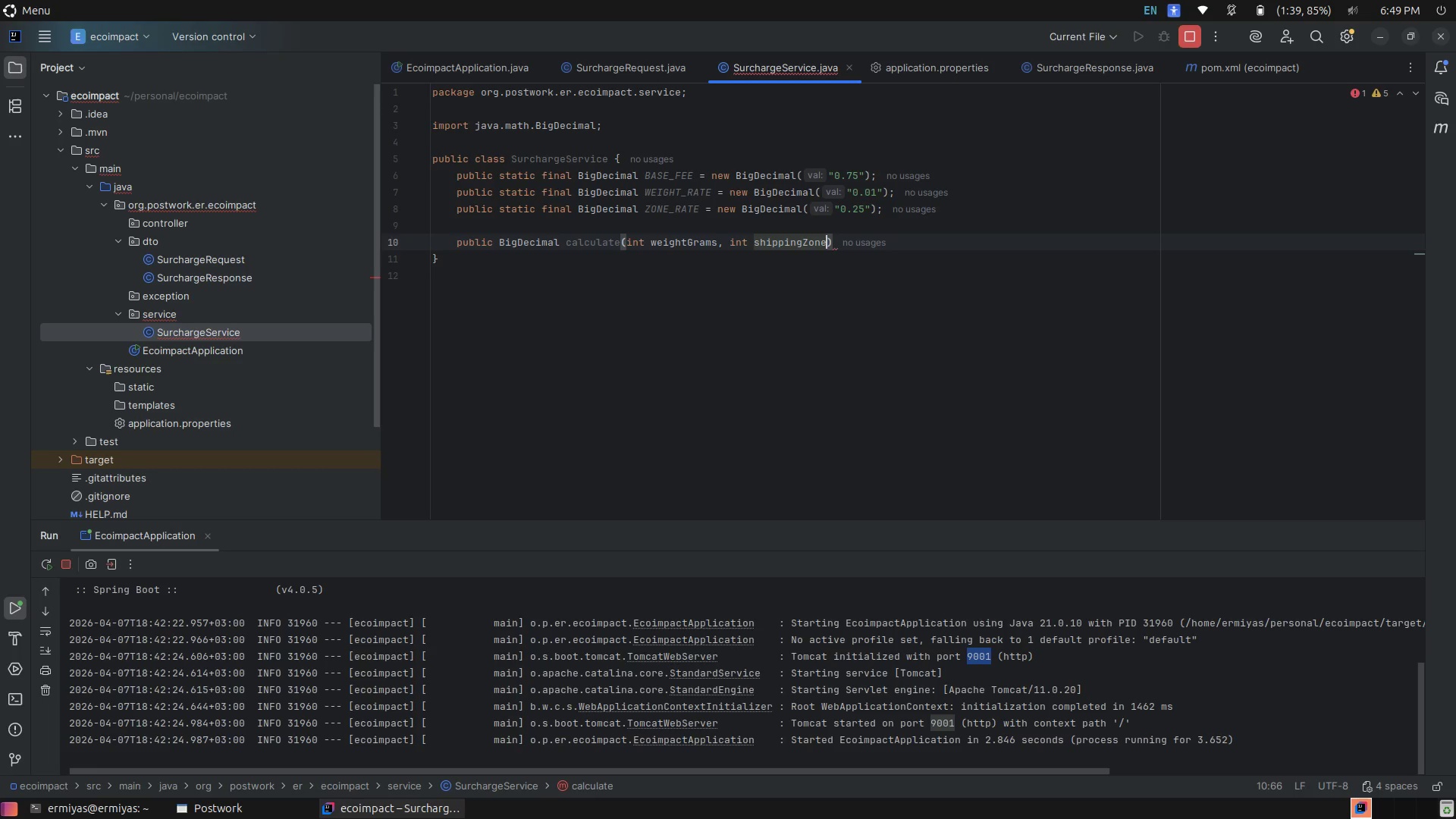 
key(ArrowRight)
 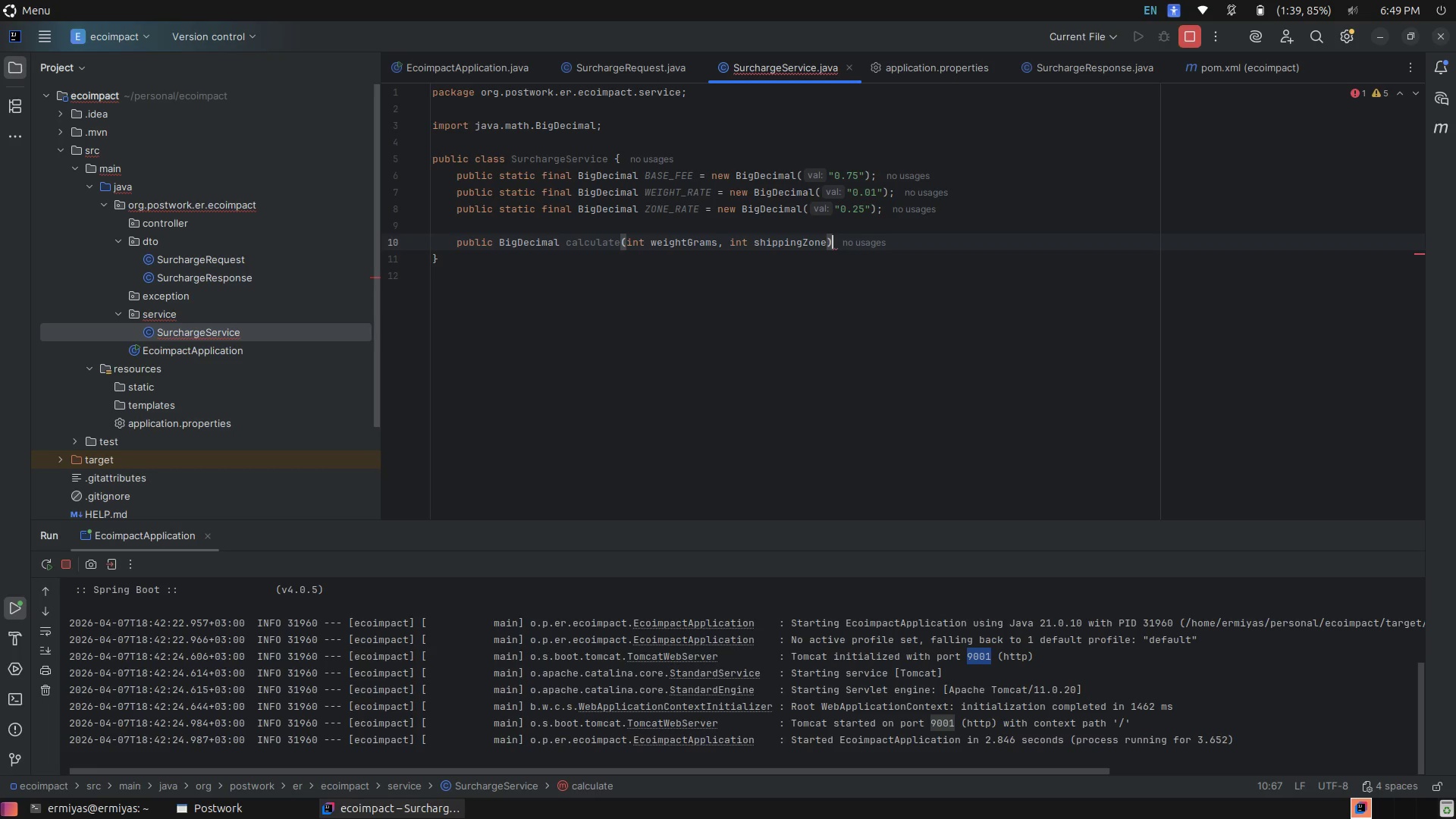 
key(Space)
 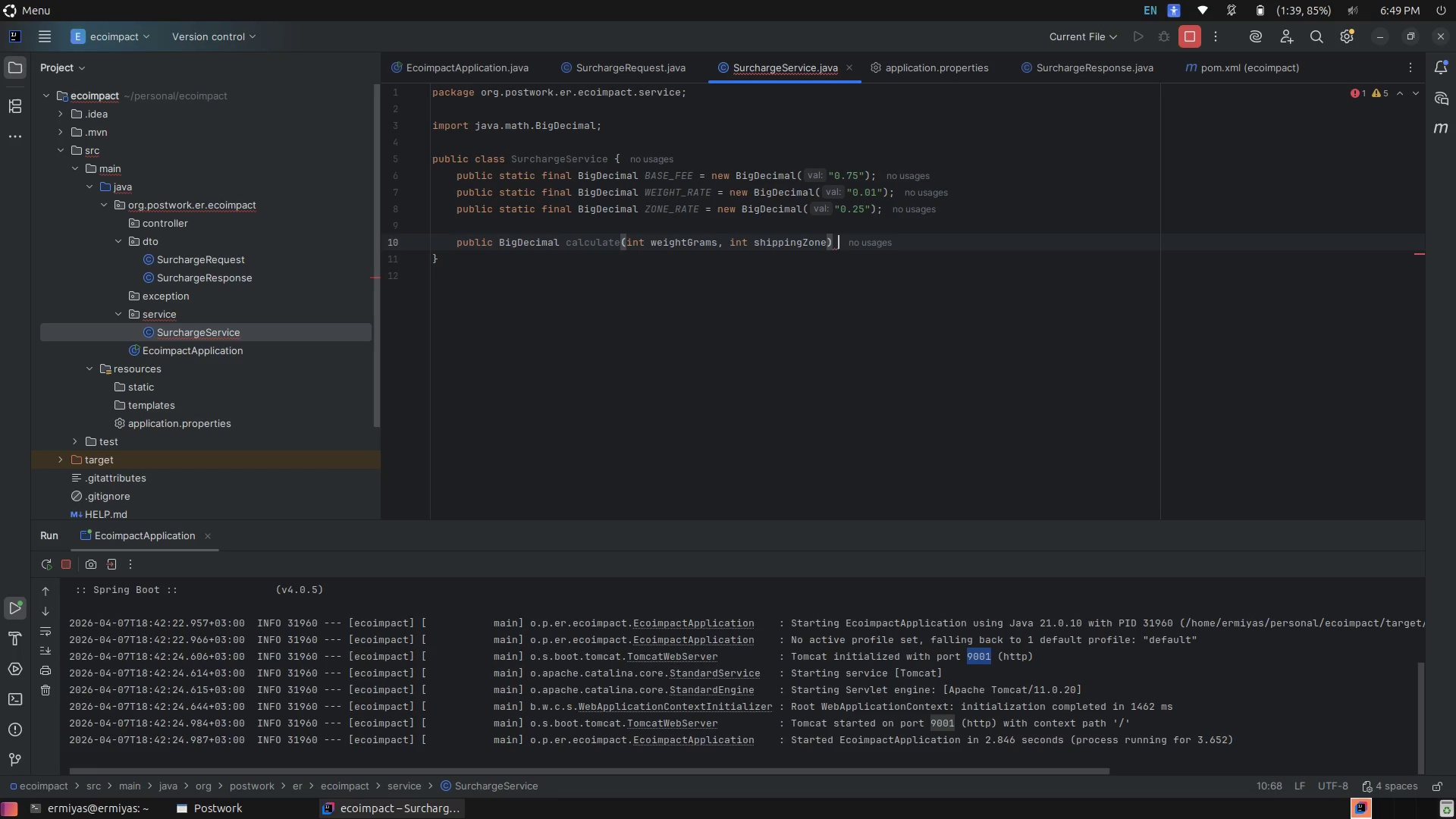 
key(Shift+BracketLeft)
 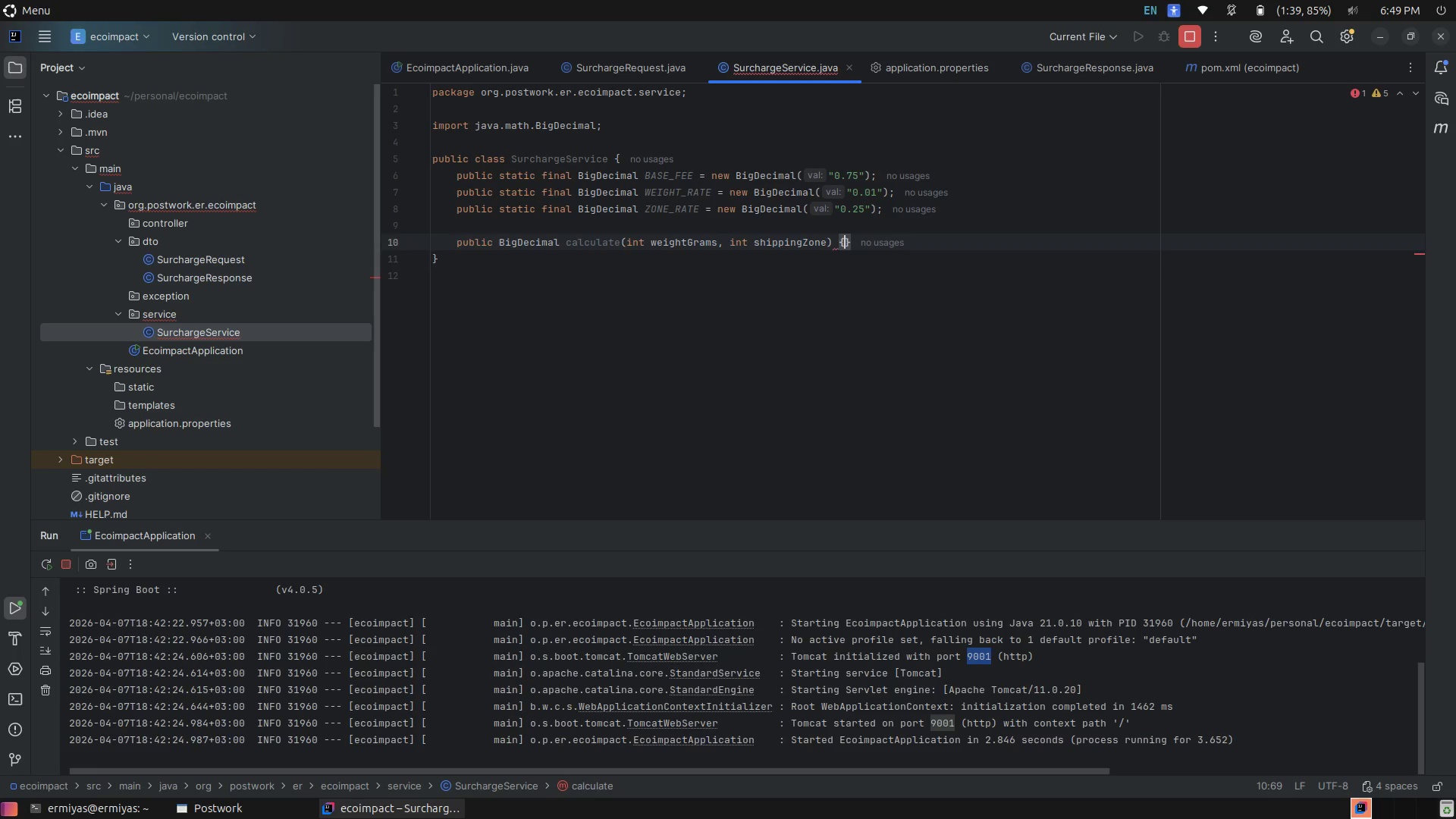 
key(Enter)
 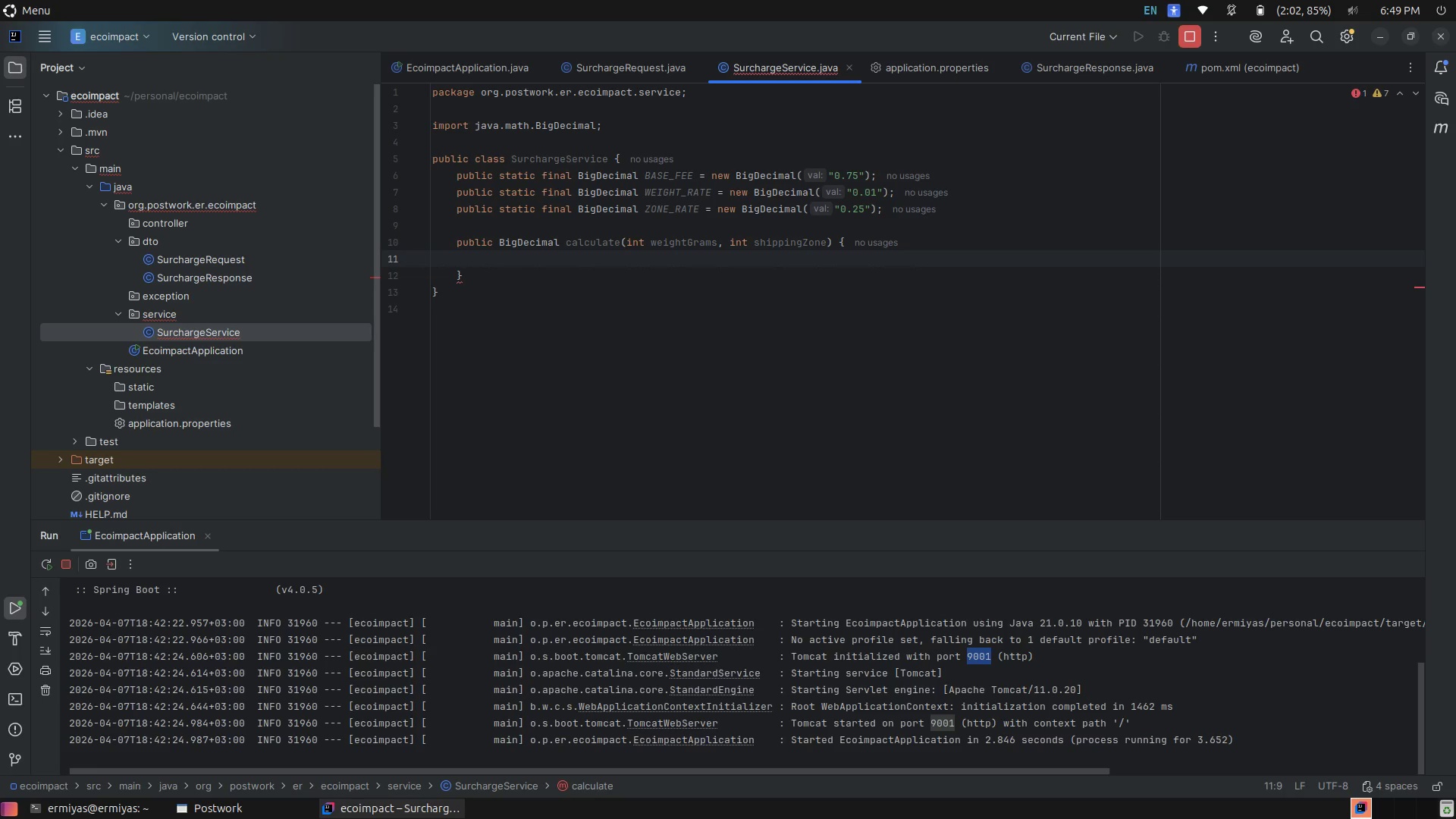 
wait(7.31)
 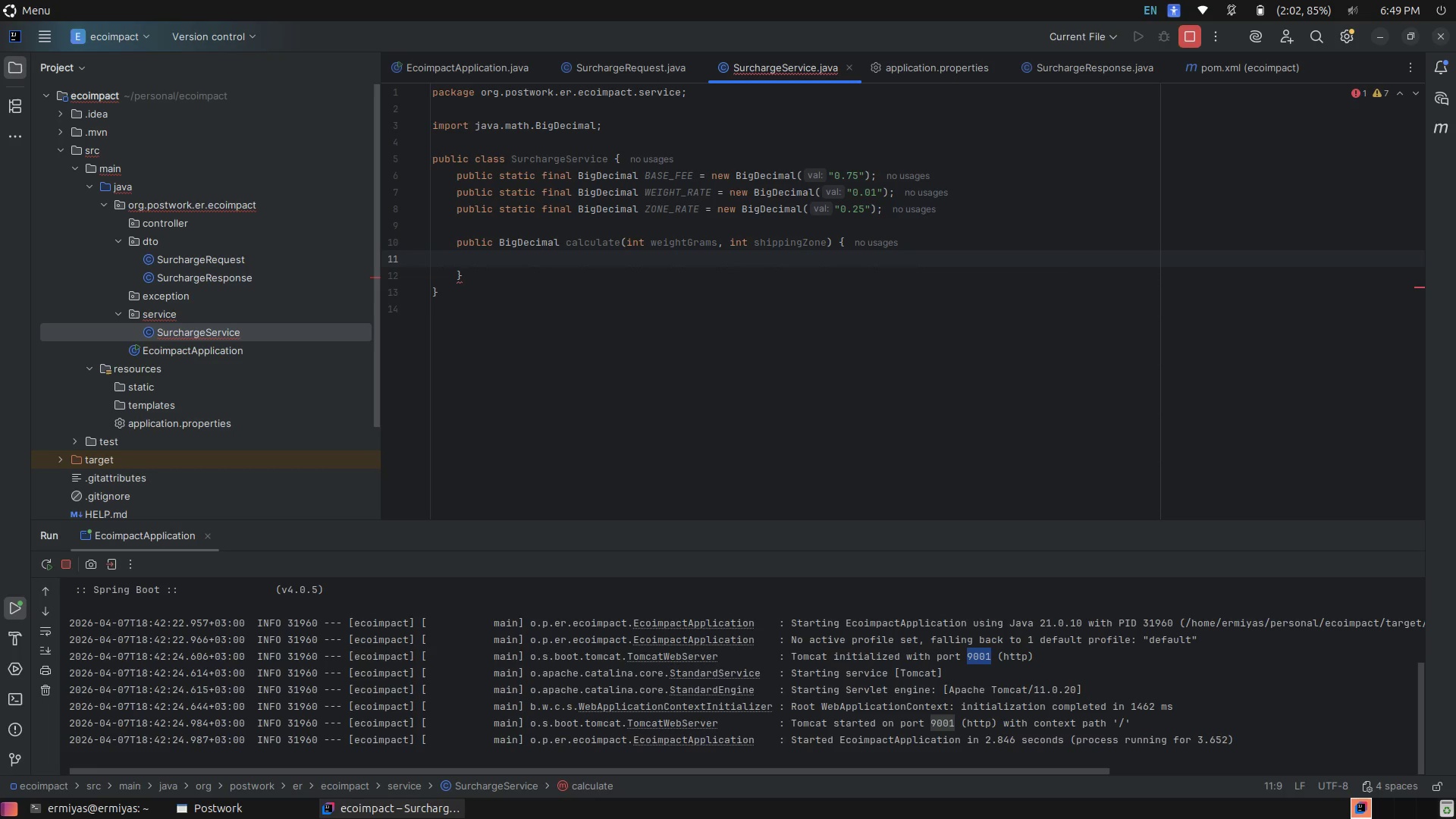 
left_click([616, 67])
 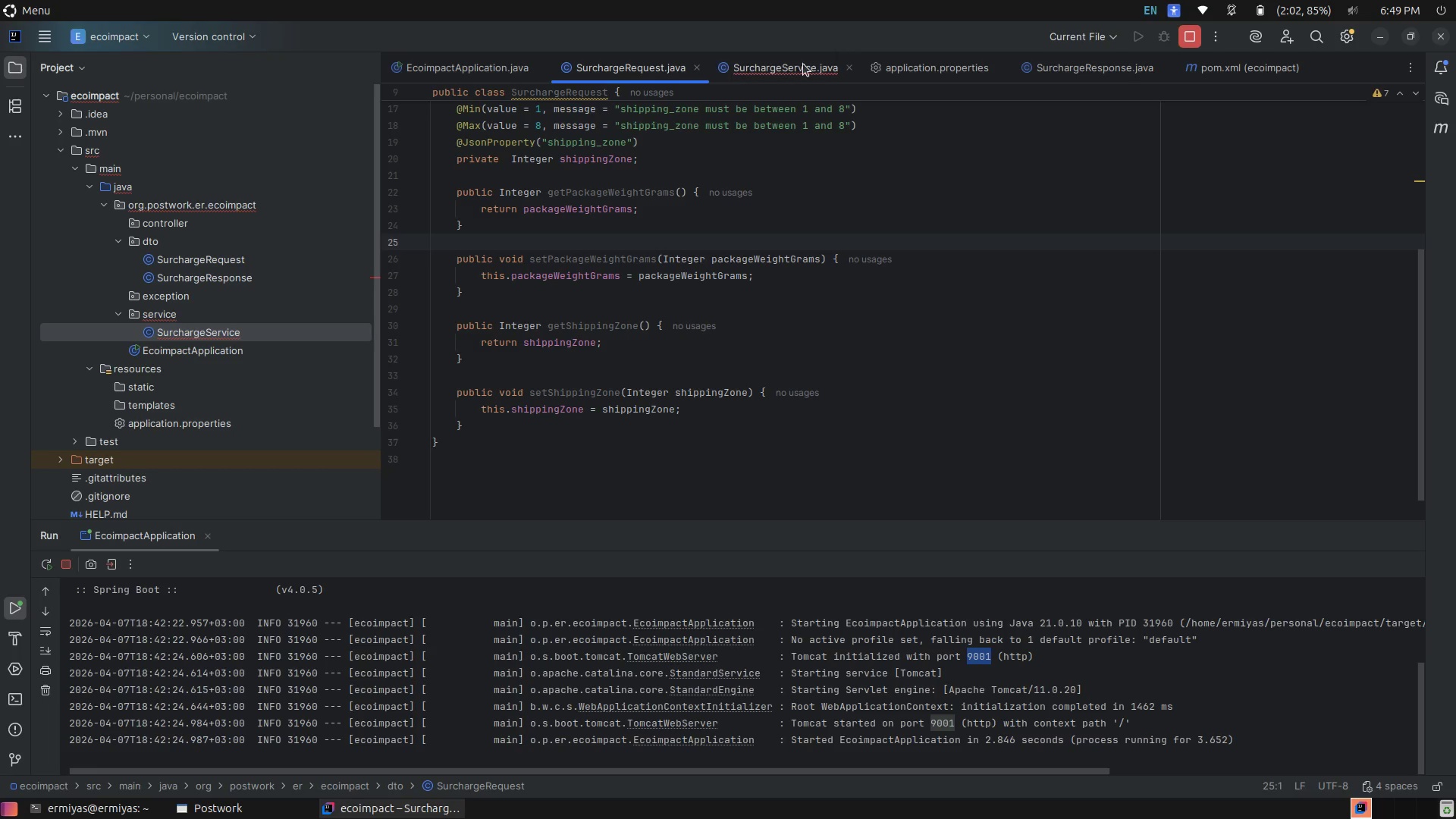 
left_click([787, 60])
 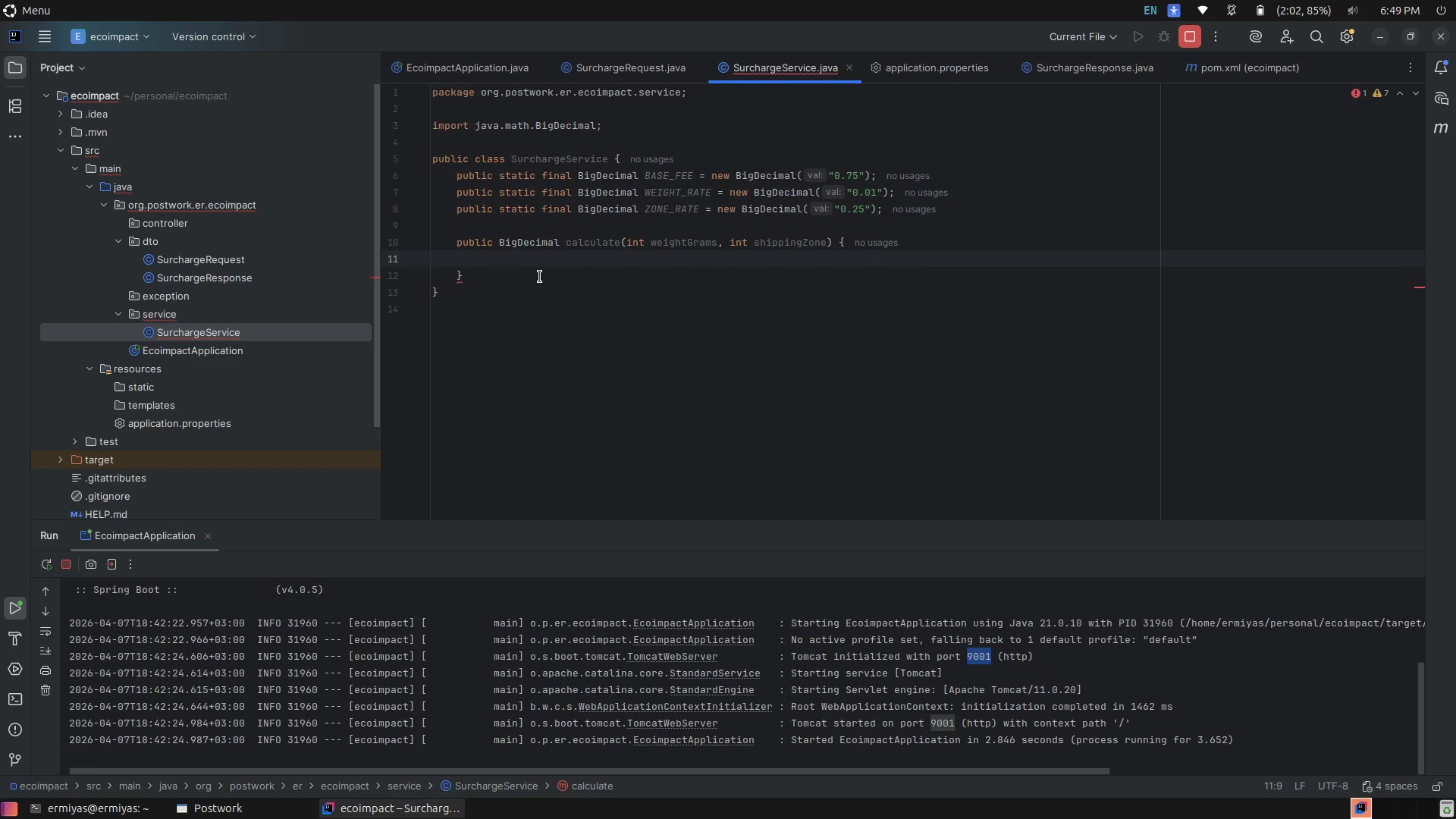 
left_click([576, 253])
 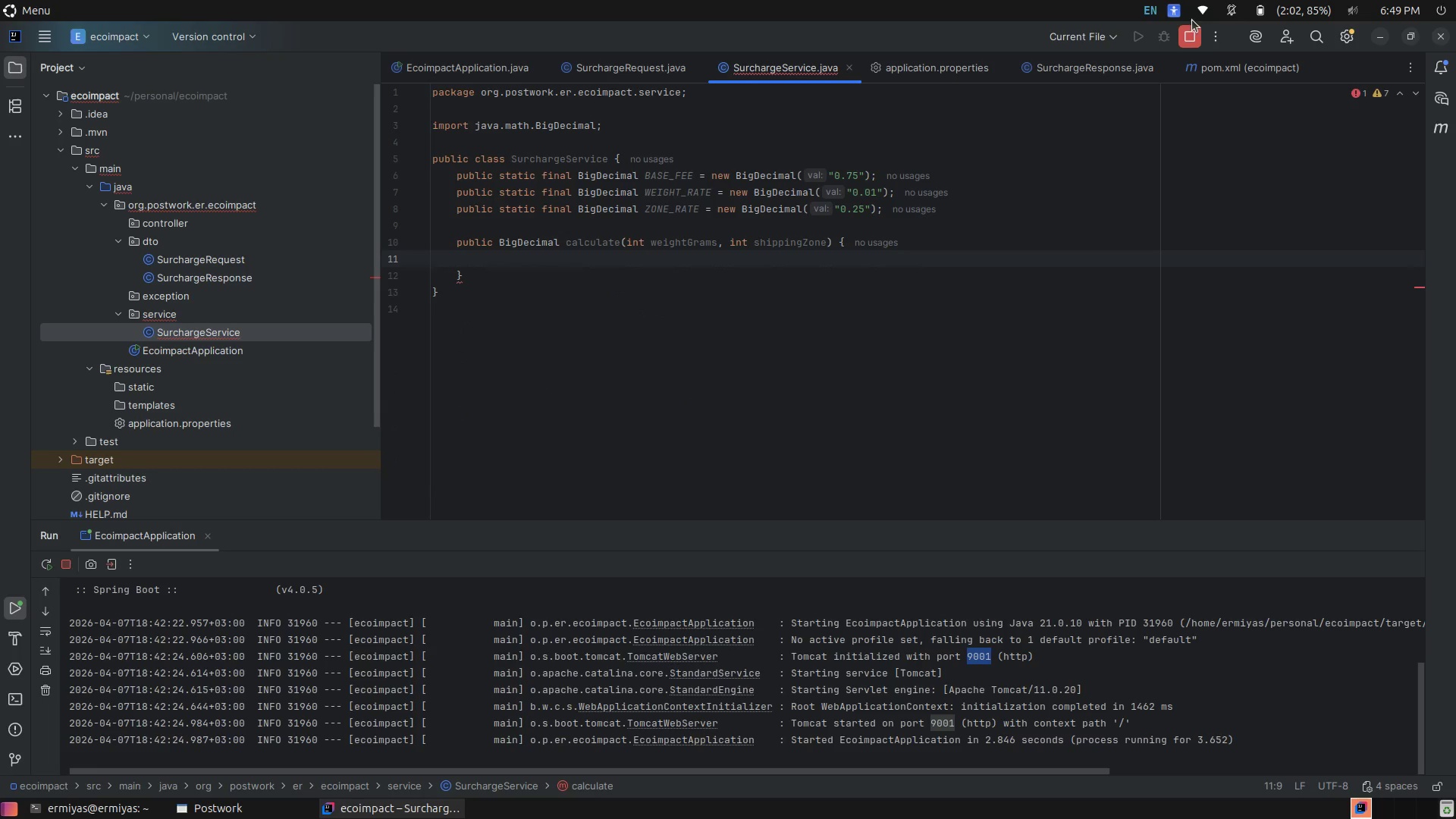 
left_click([1195, 43])
 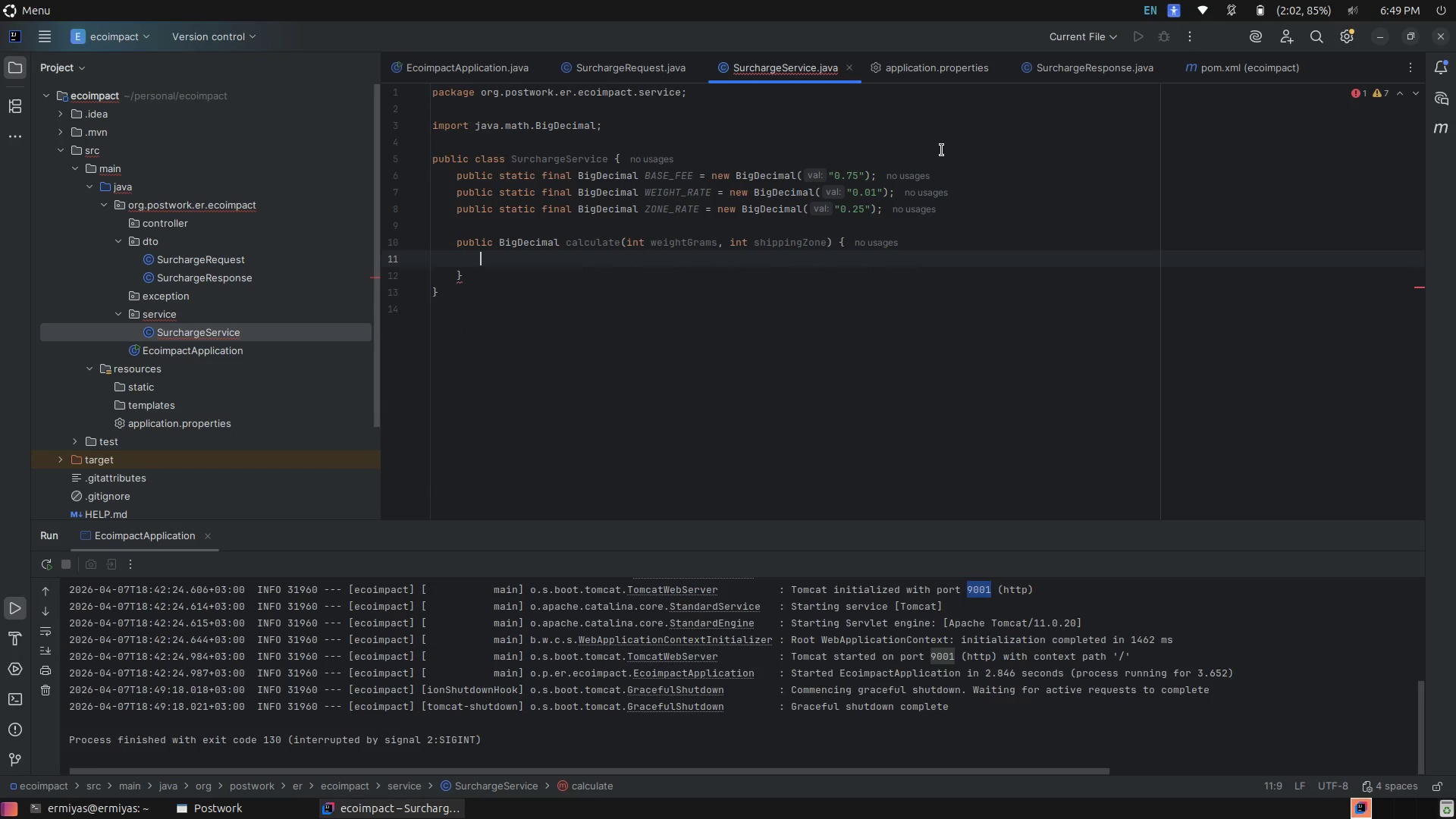 
left_click([515, 317])
 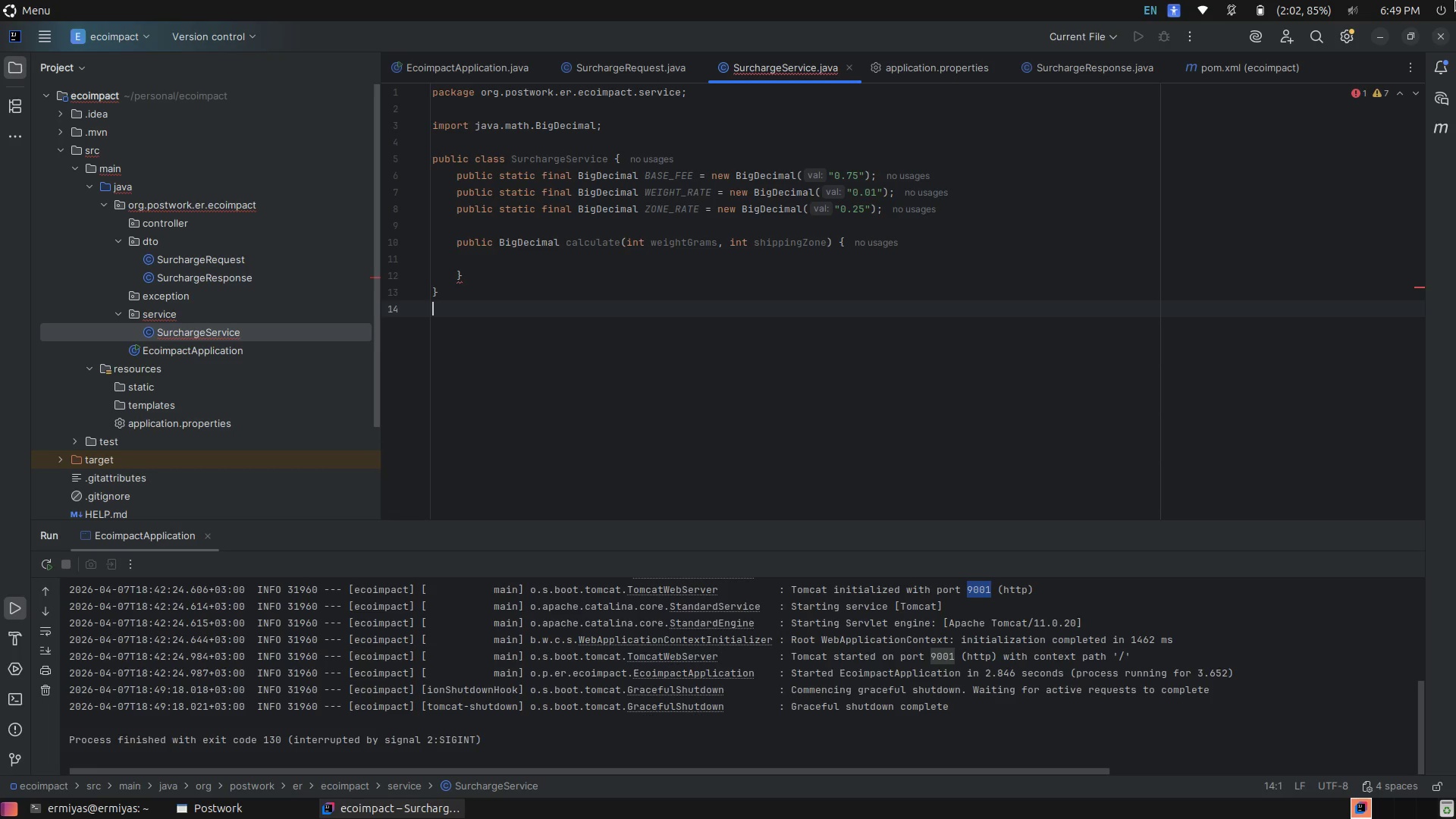 
wait(9.57)
 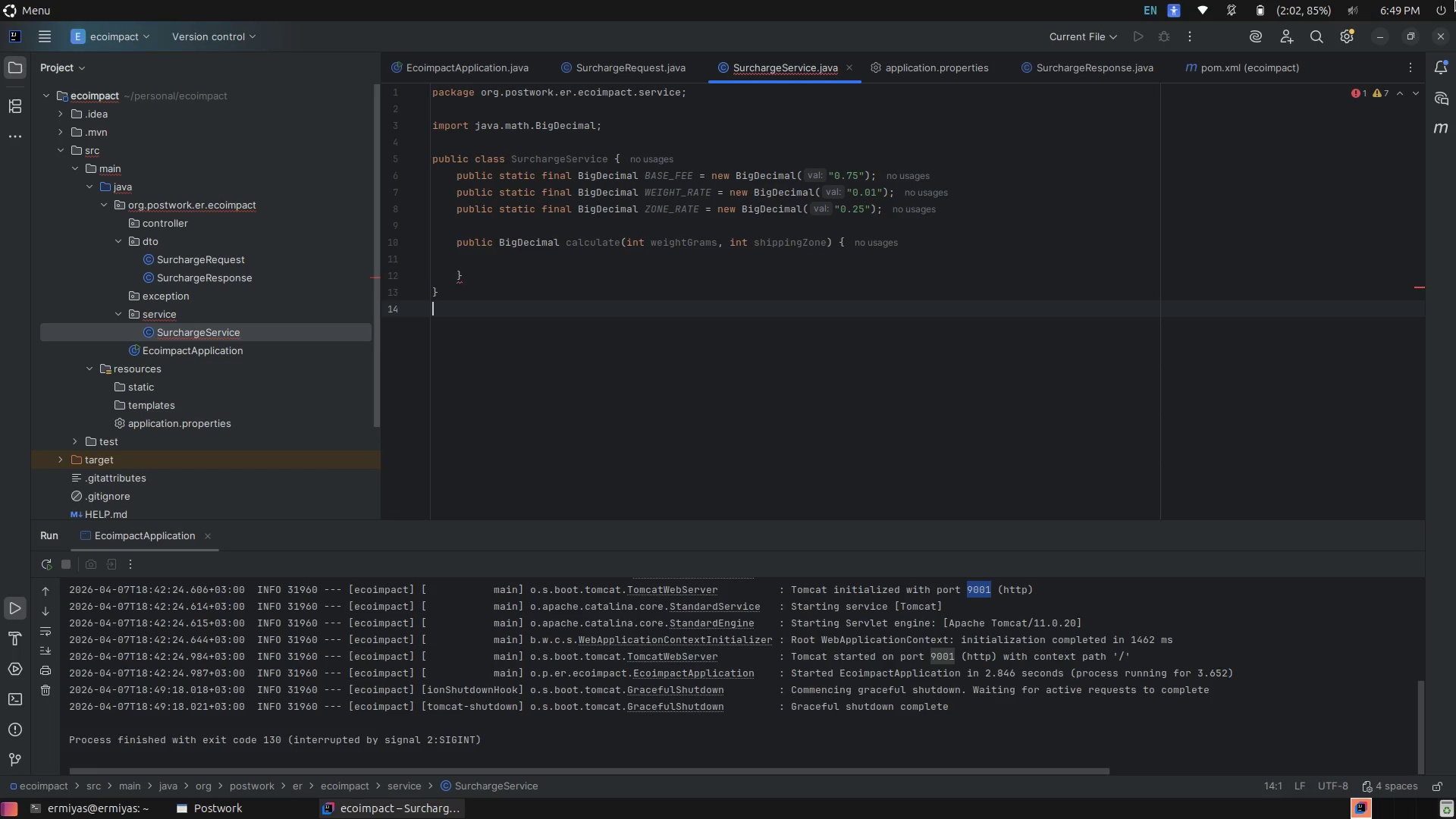 
mouse_move([1448, 125])
 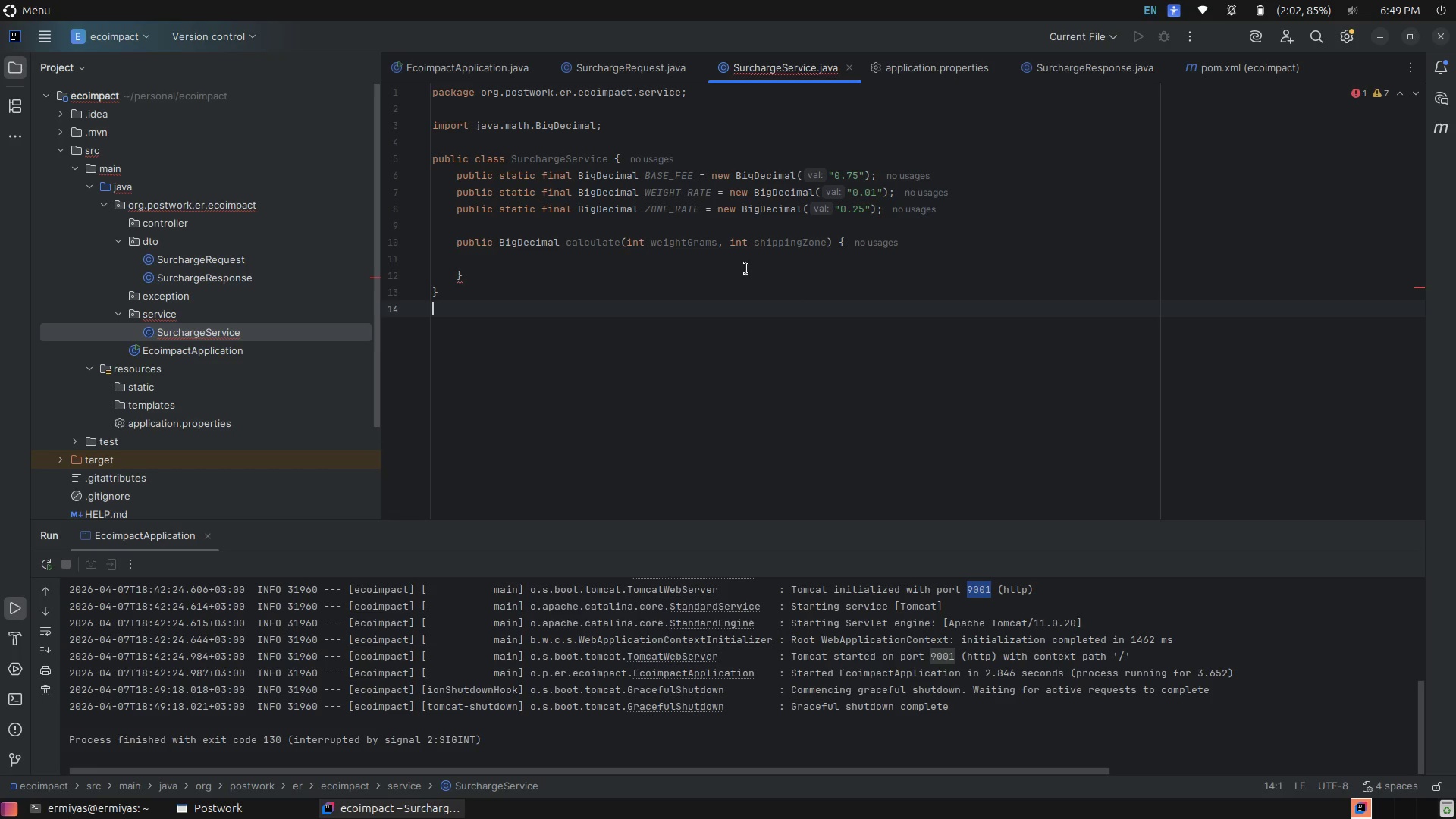 
left_click([734, 253])
 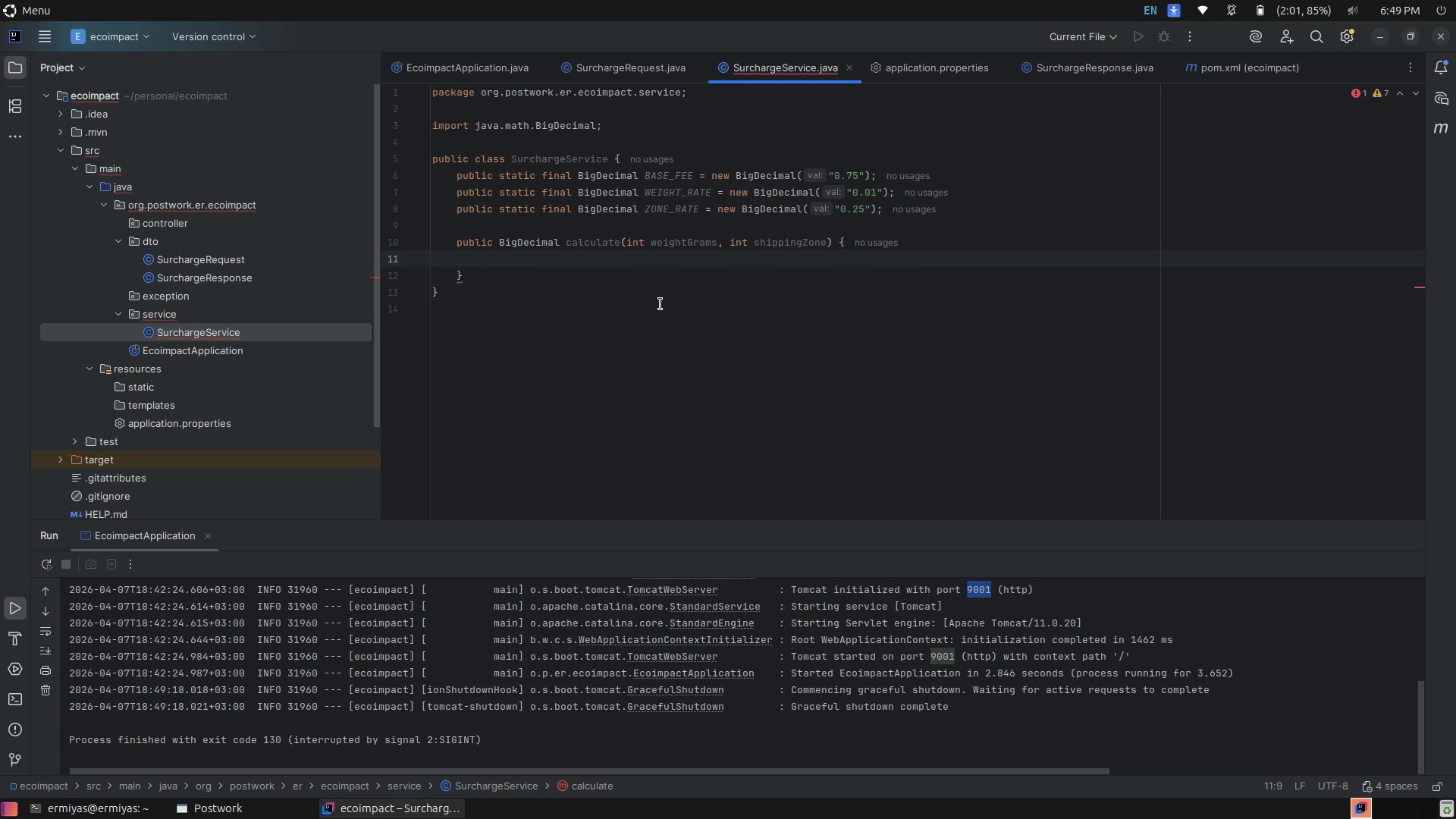 
wait(15.99)
 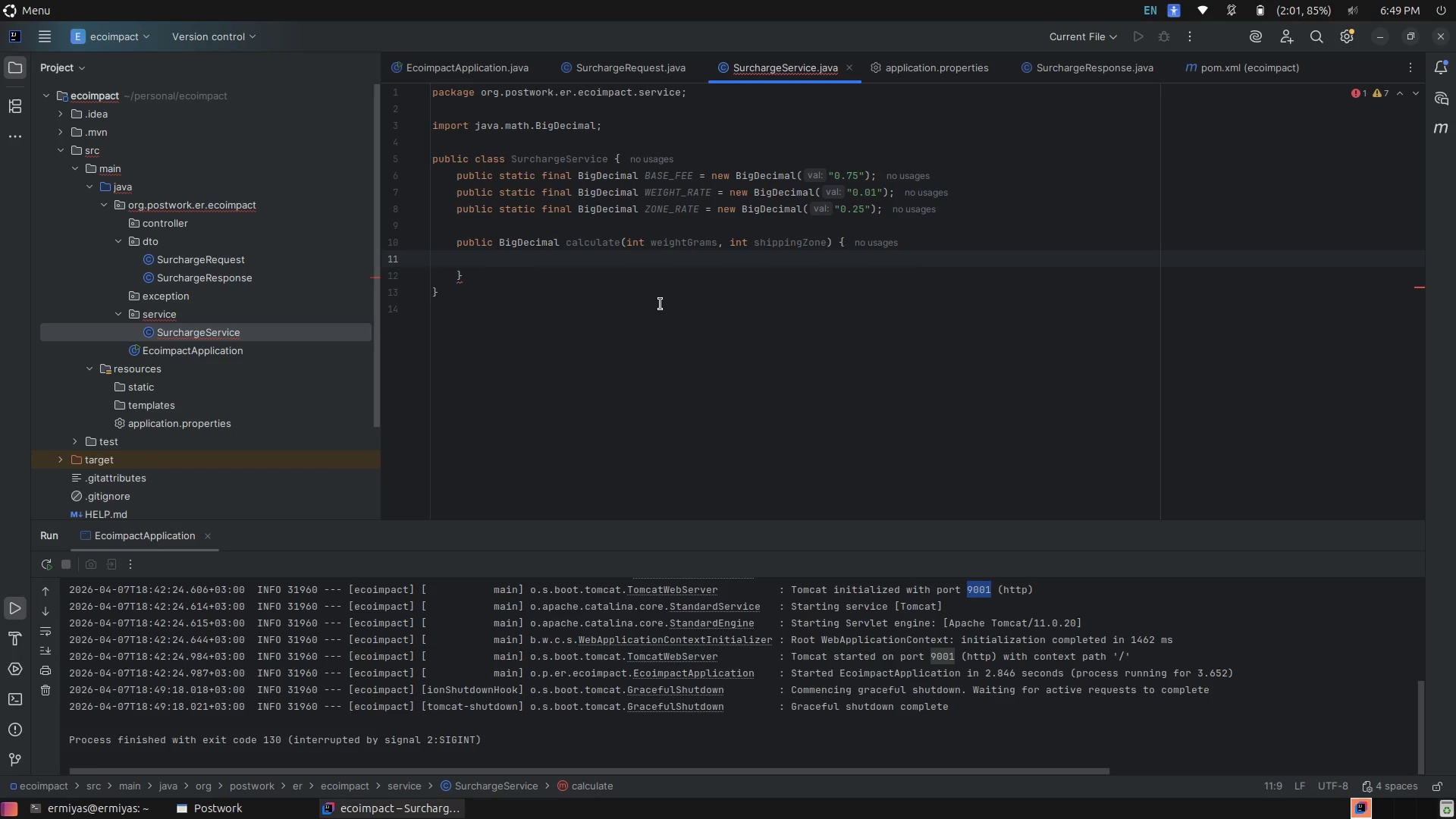 
left_click([612, 265])
 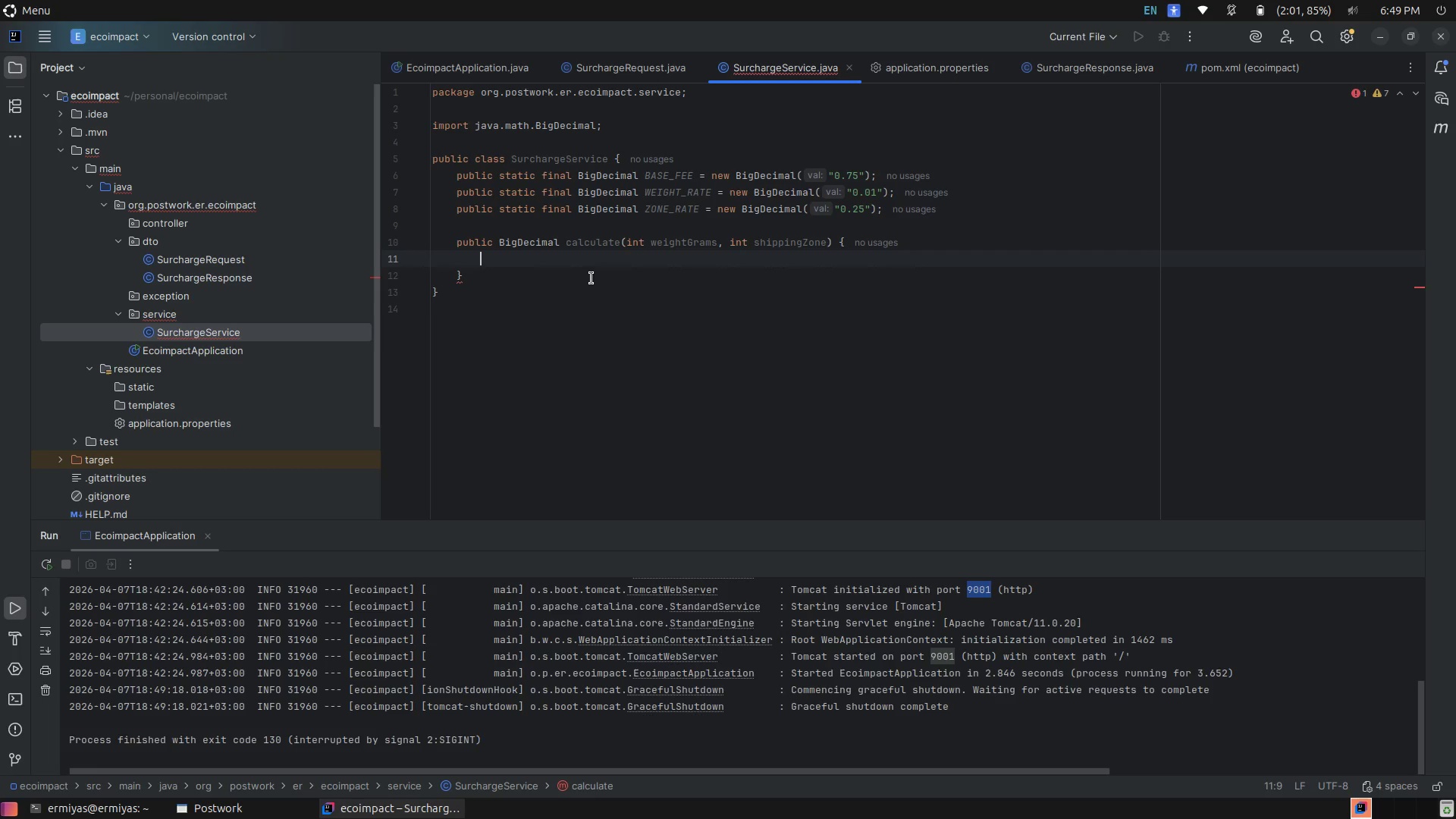 
left_click([588, 280])
 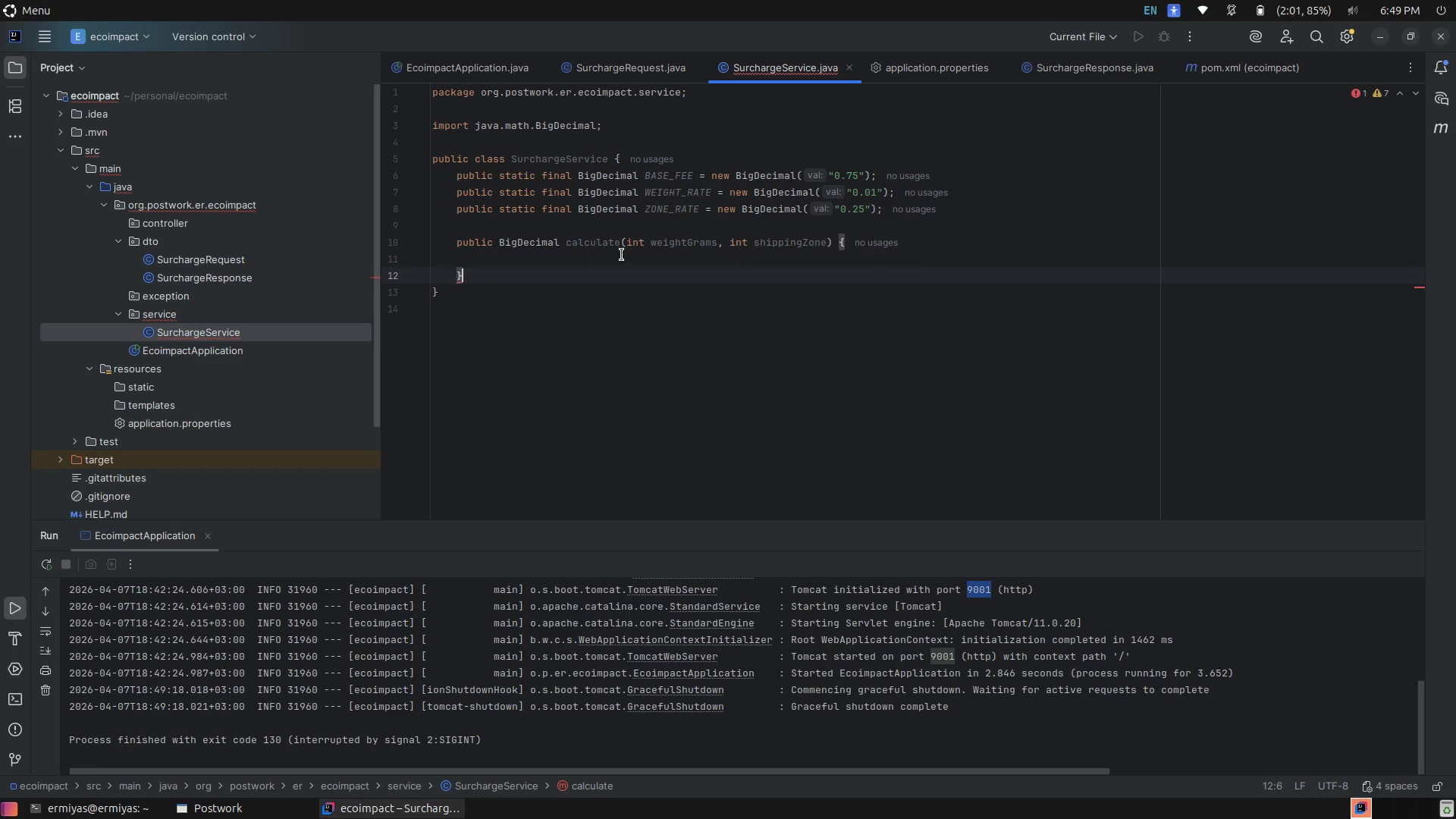 
left_click([622, 255])
 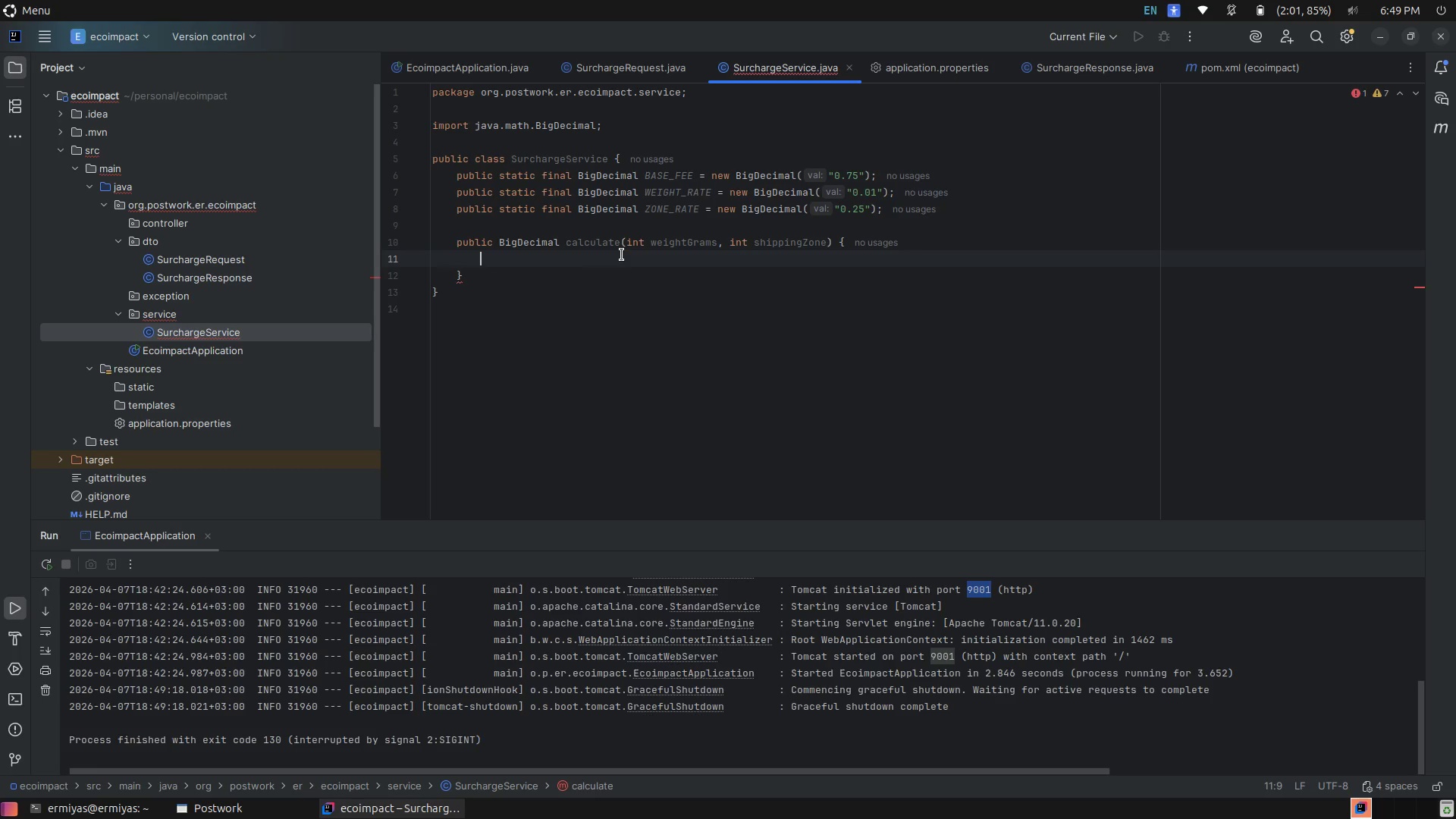 
wait(6.68)
 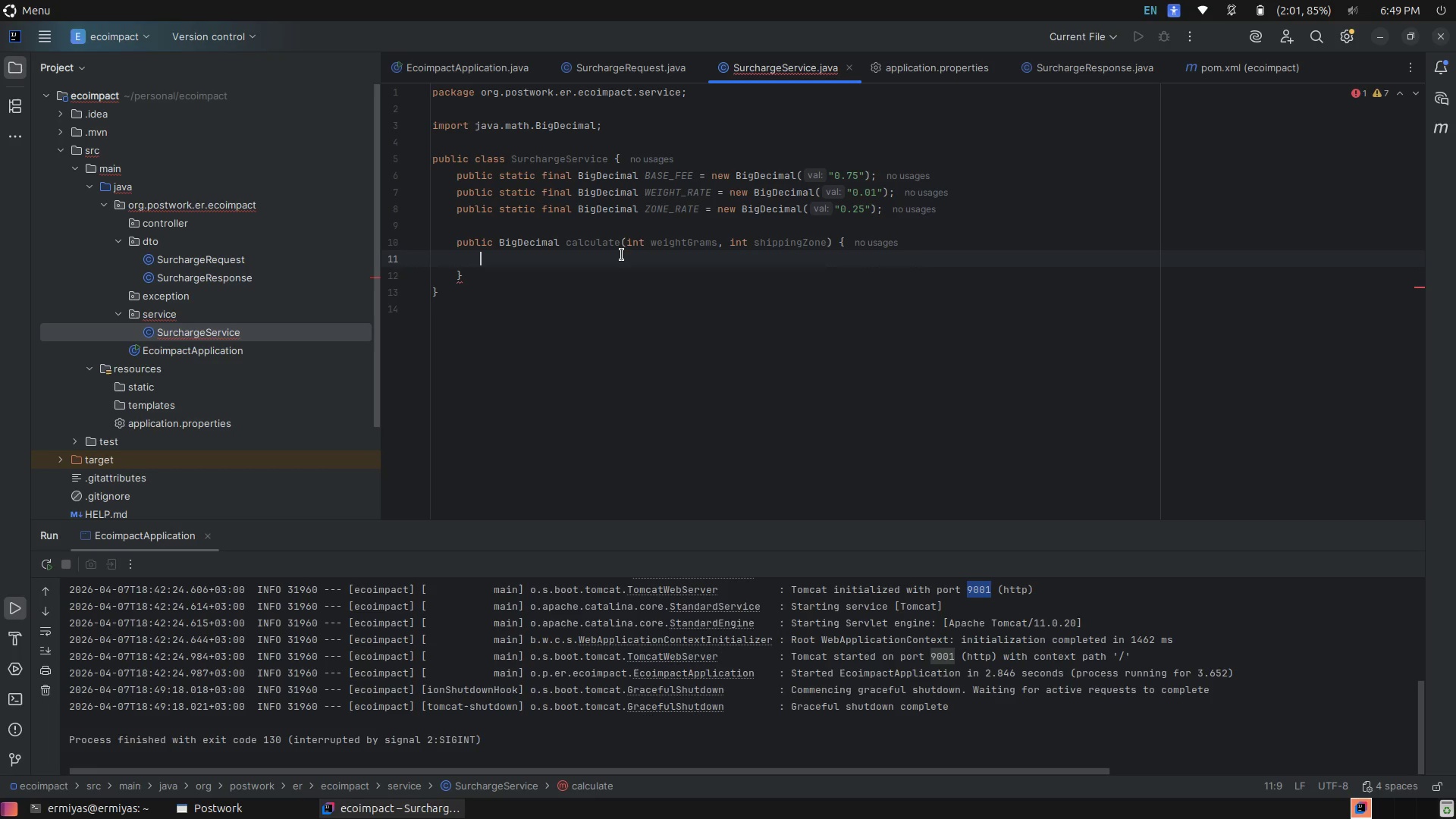 
type(BigDecimal weightFee )
 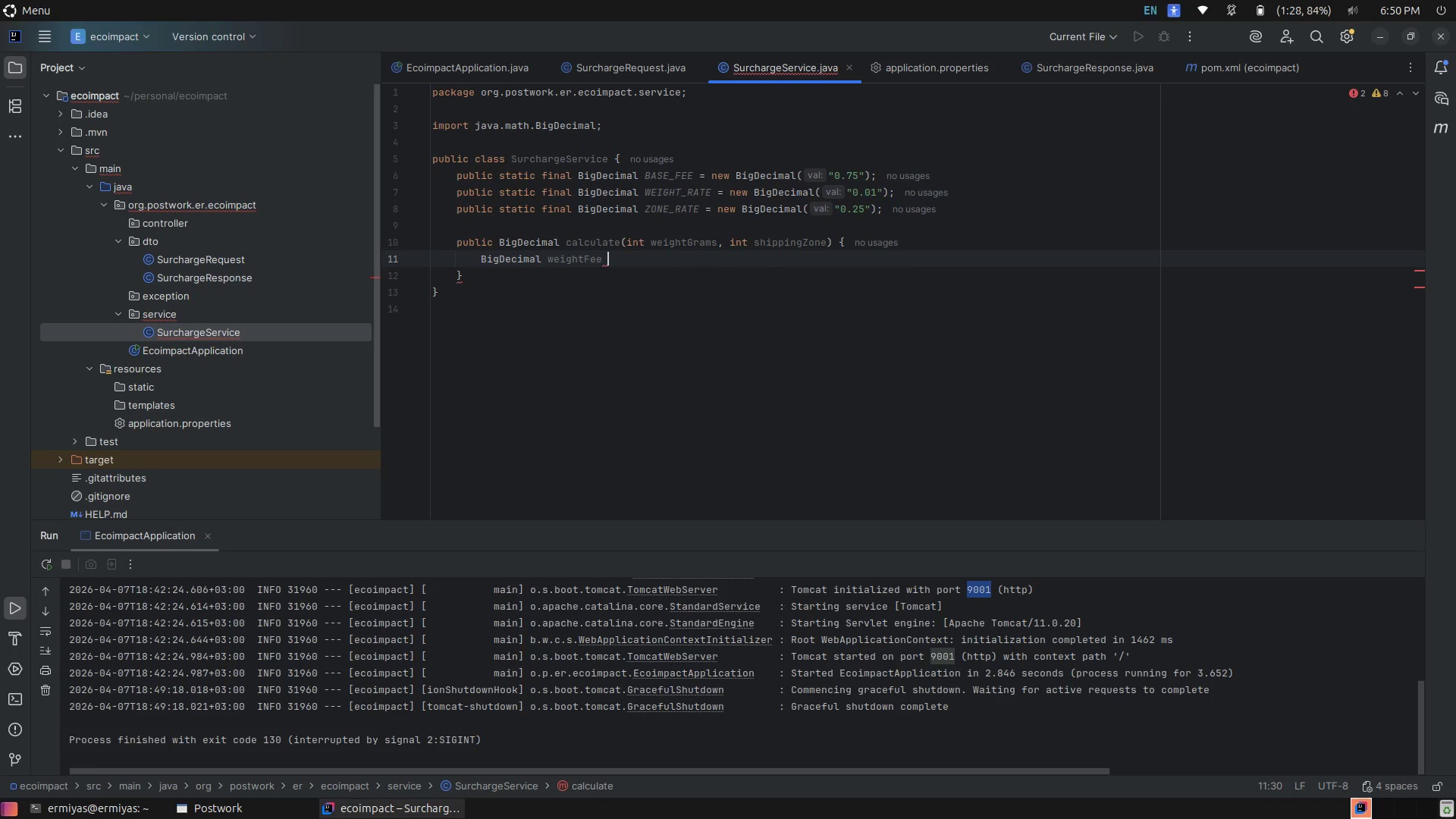 
key(Equal)
 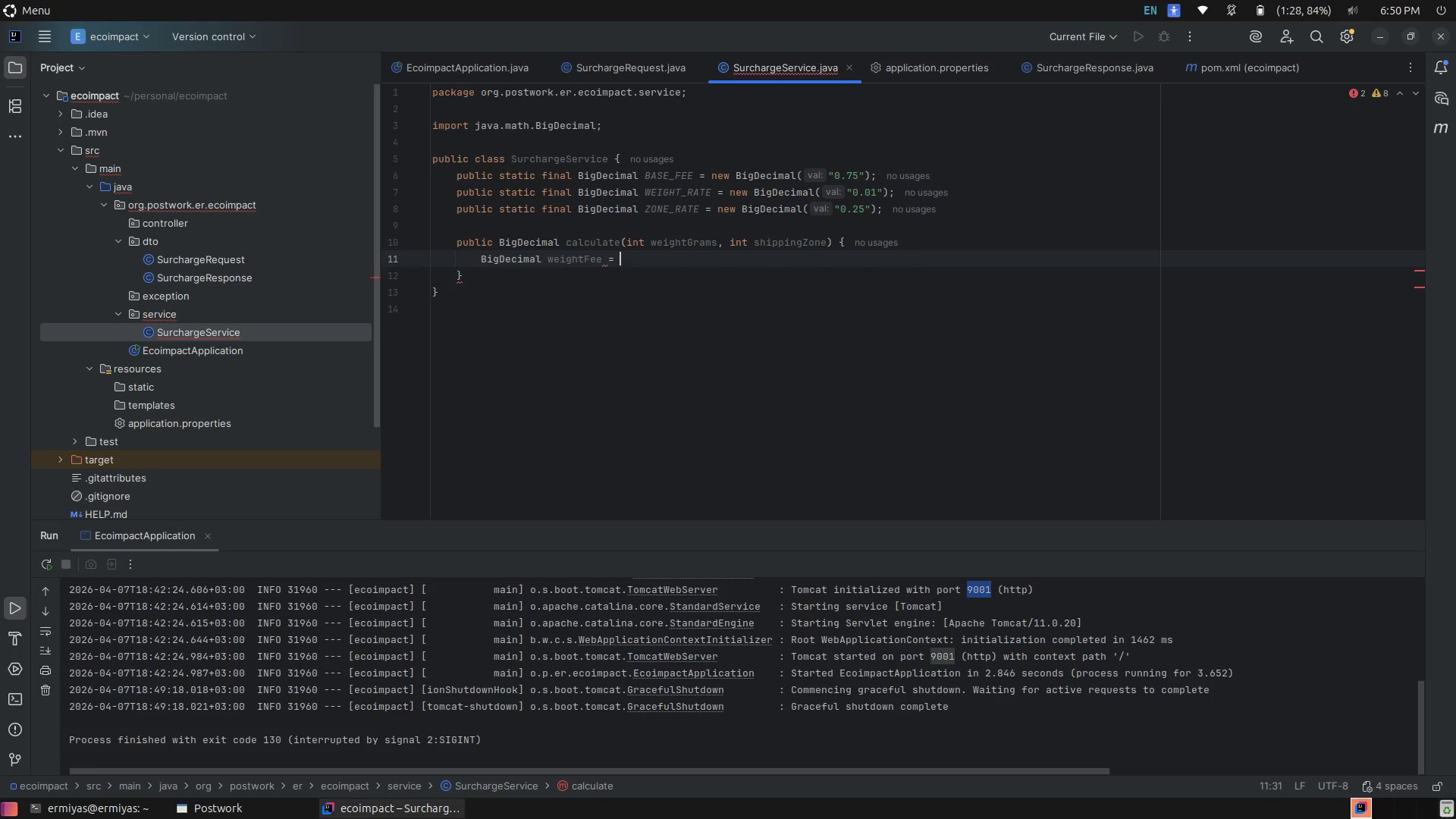 
key(Space)
 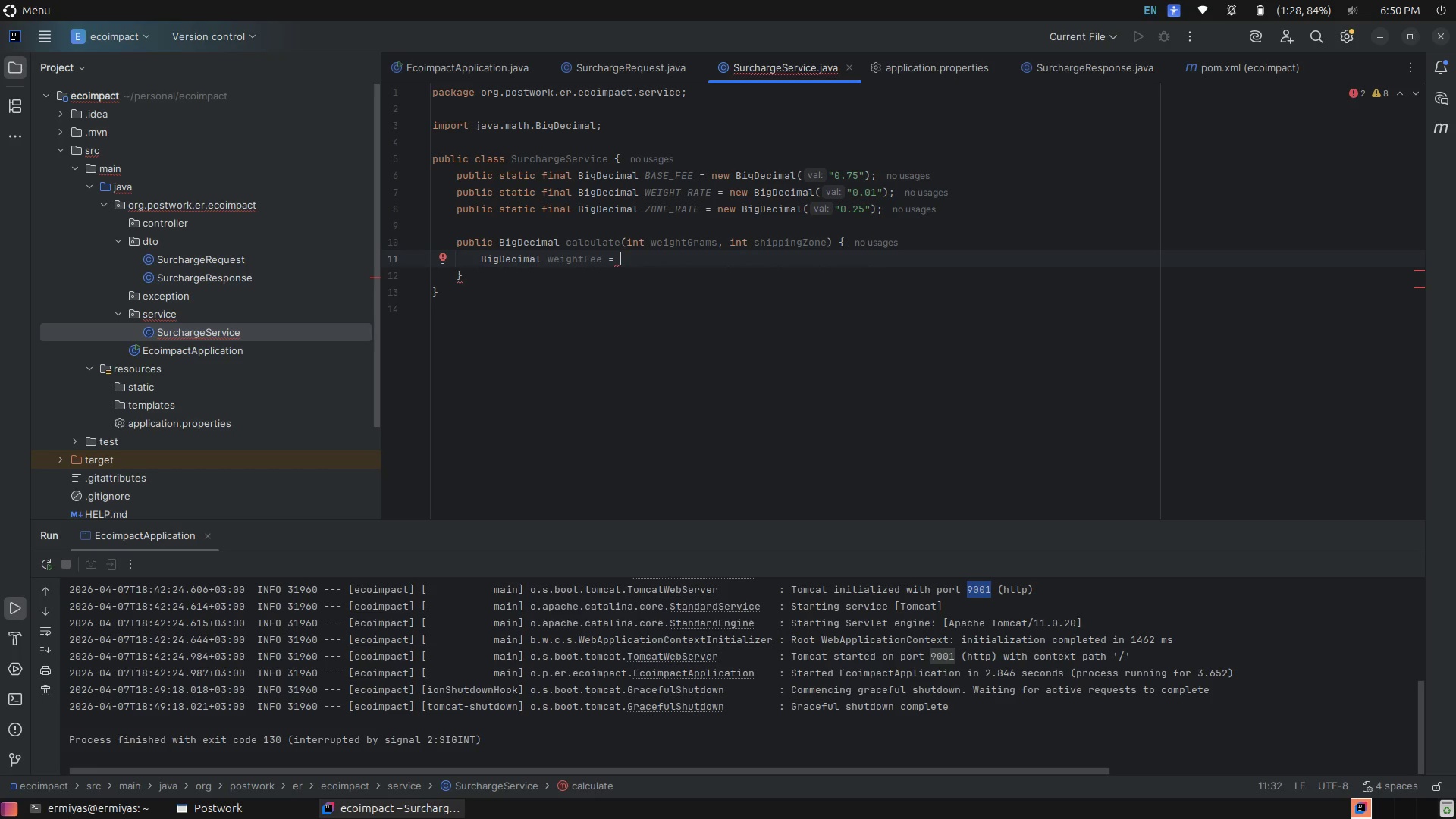 
wait(10.18)
 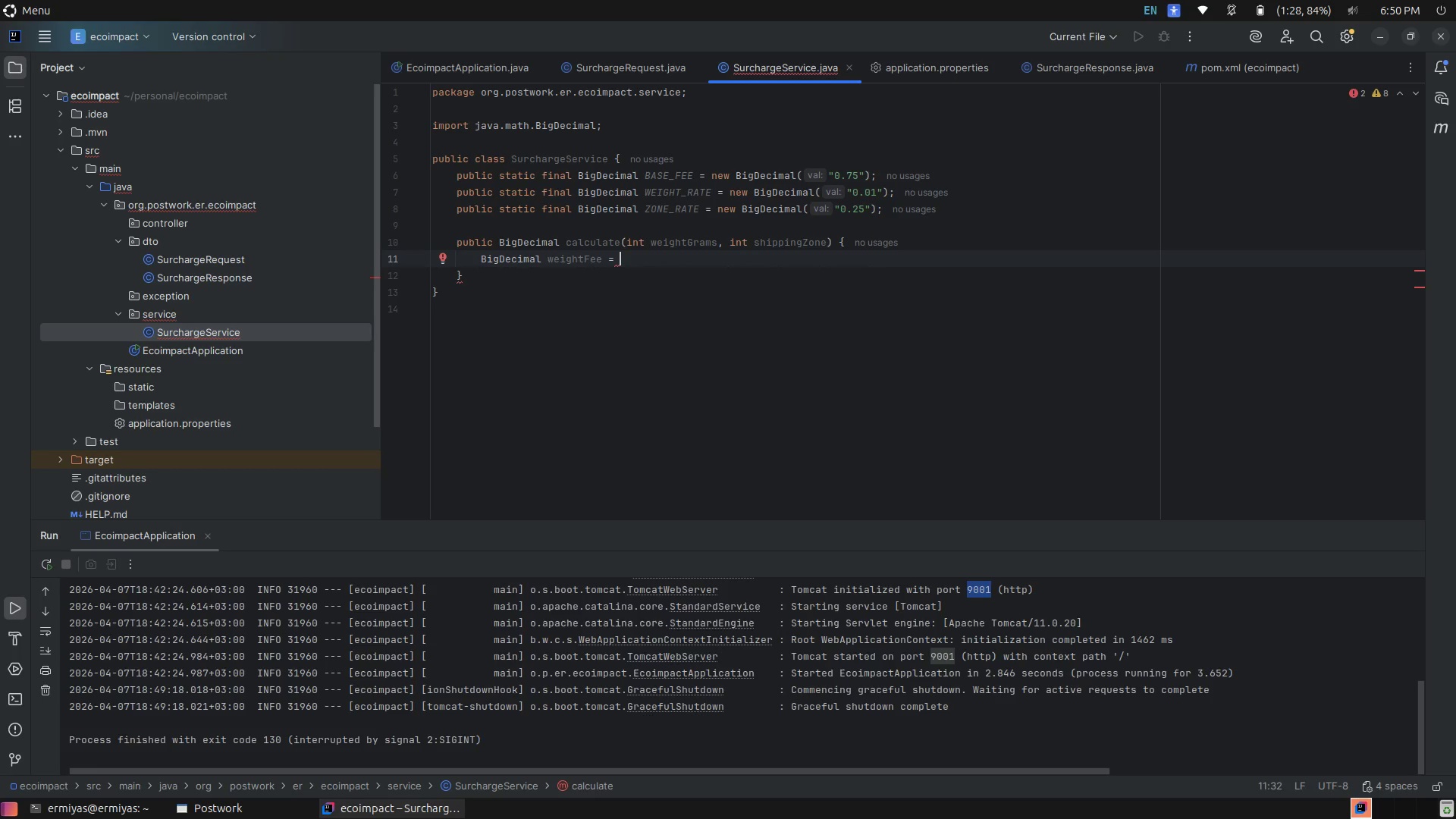 
type(we)
key(Tab)
 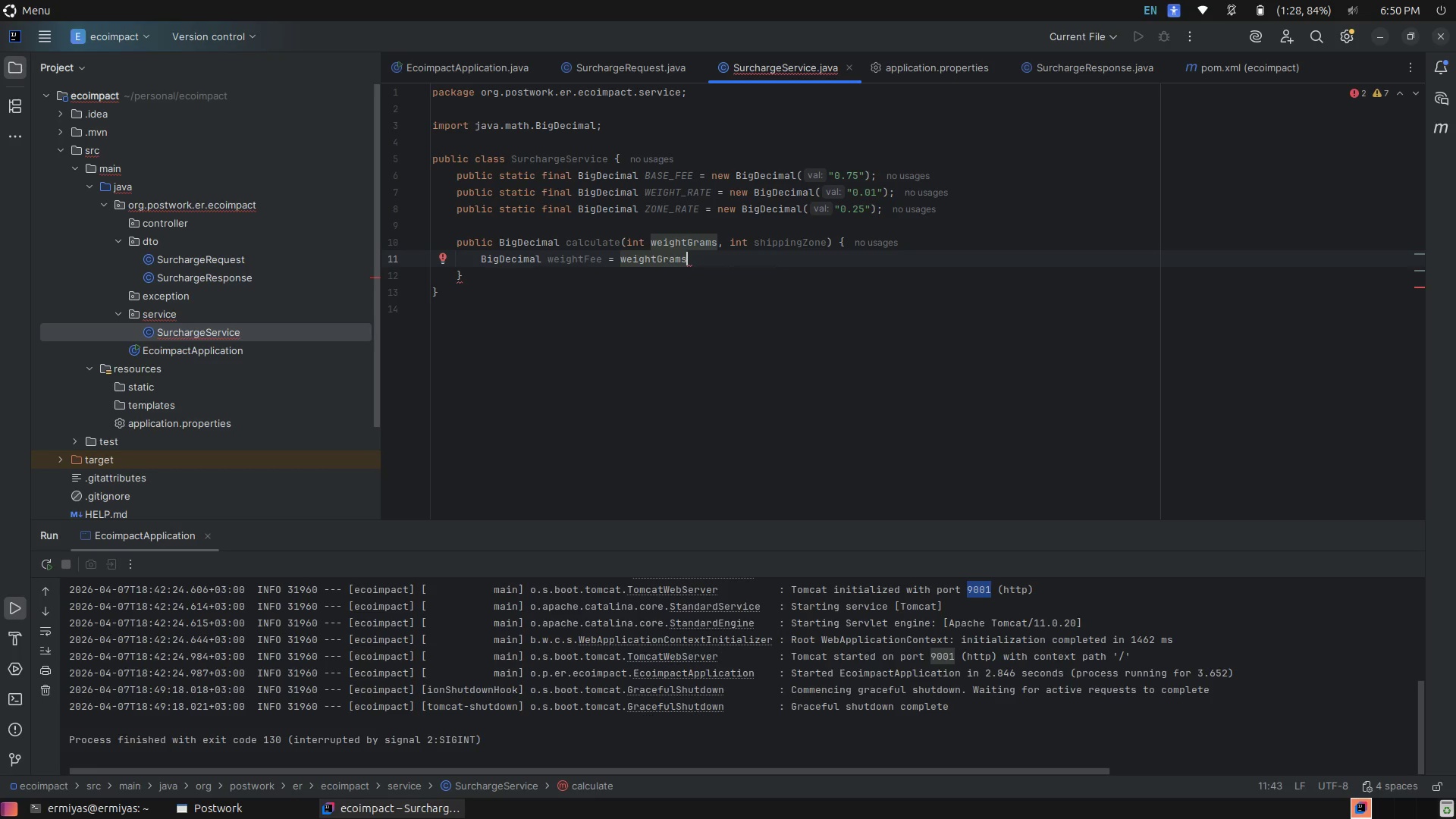 
key(Space)
 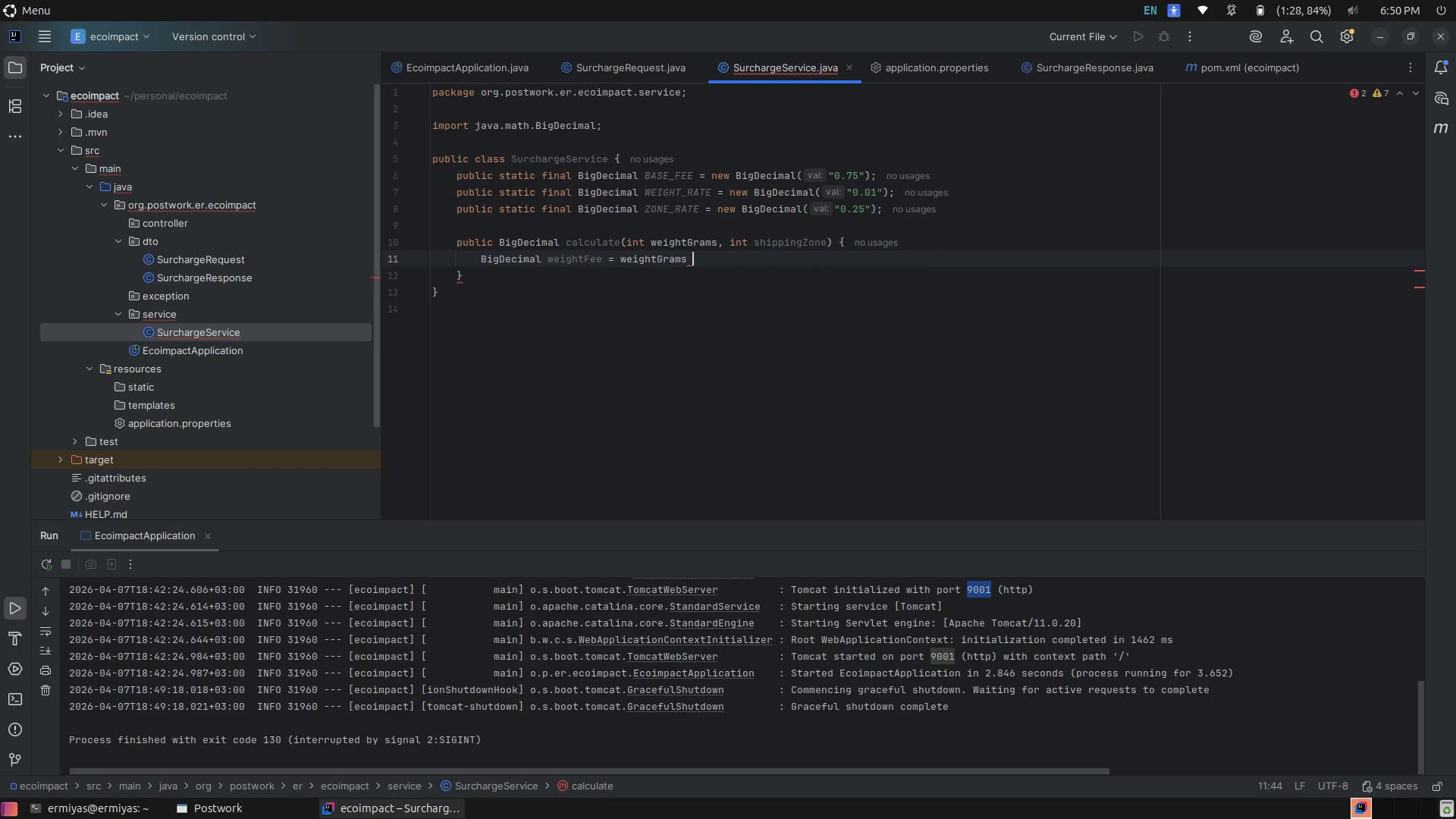 
key(Slash)
 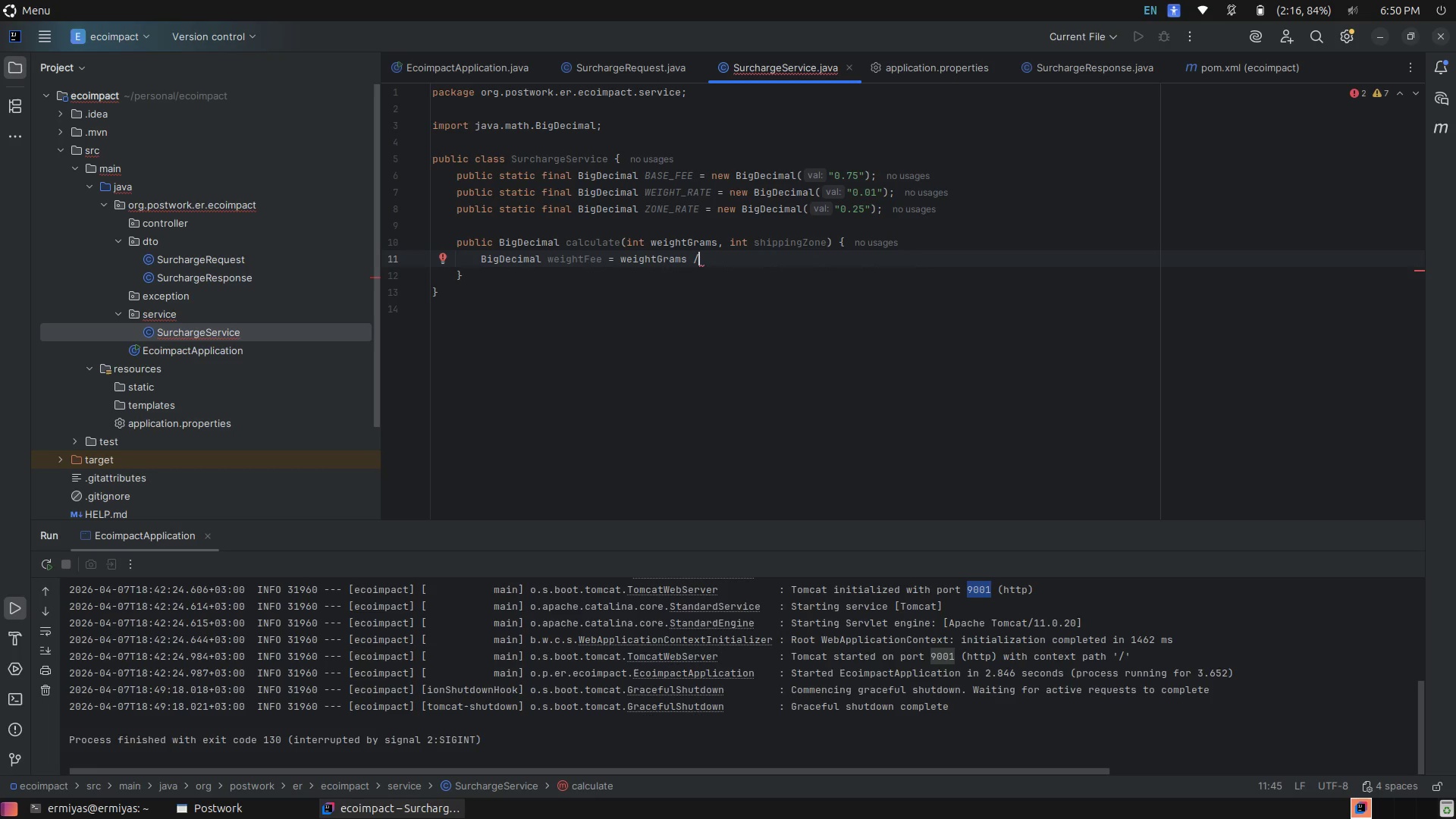 
key(Space)
 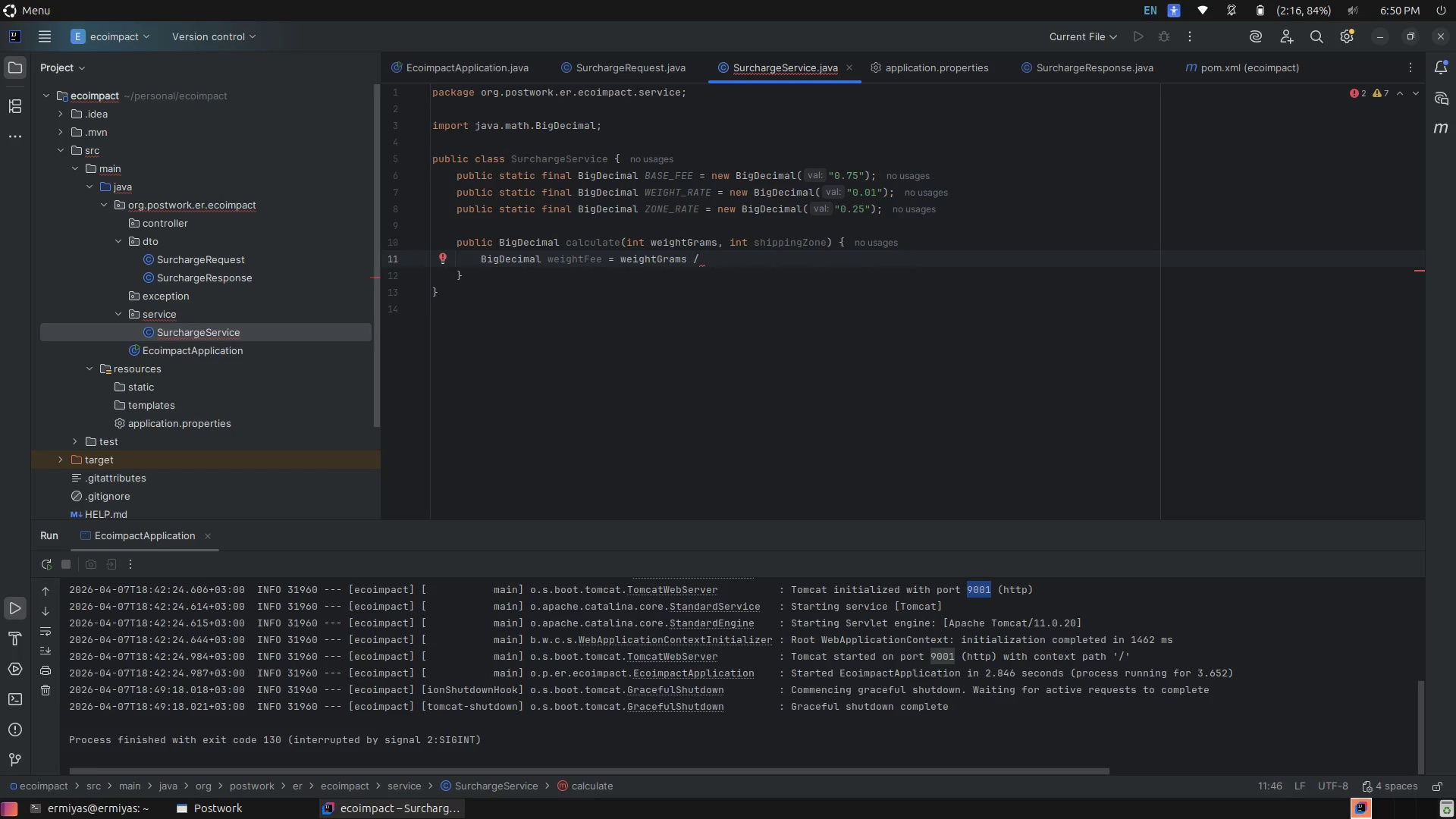 
wait(11.66)
 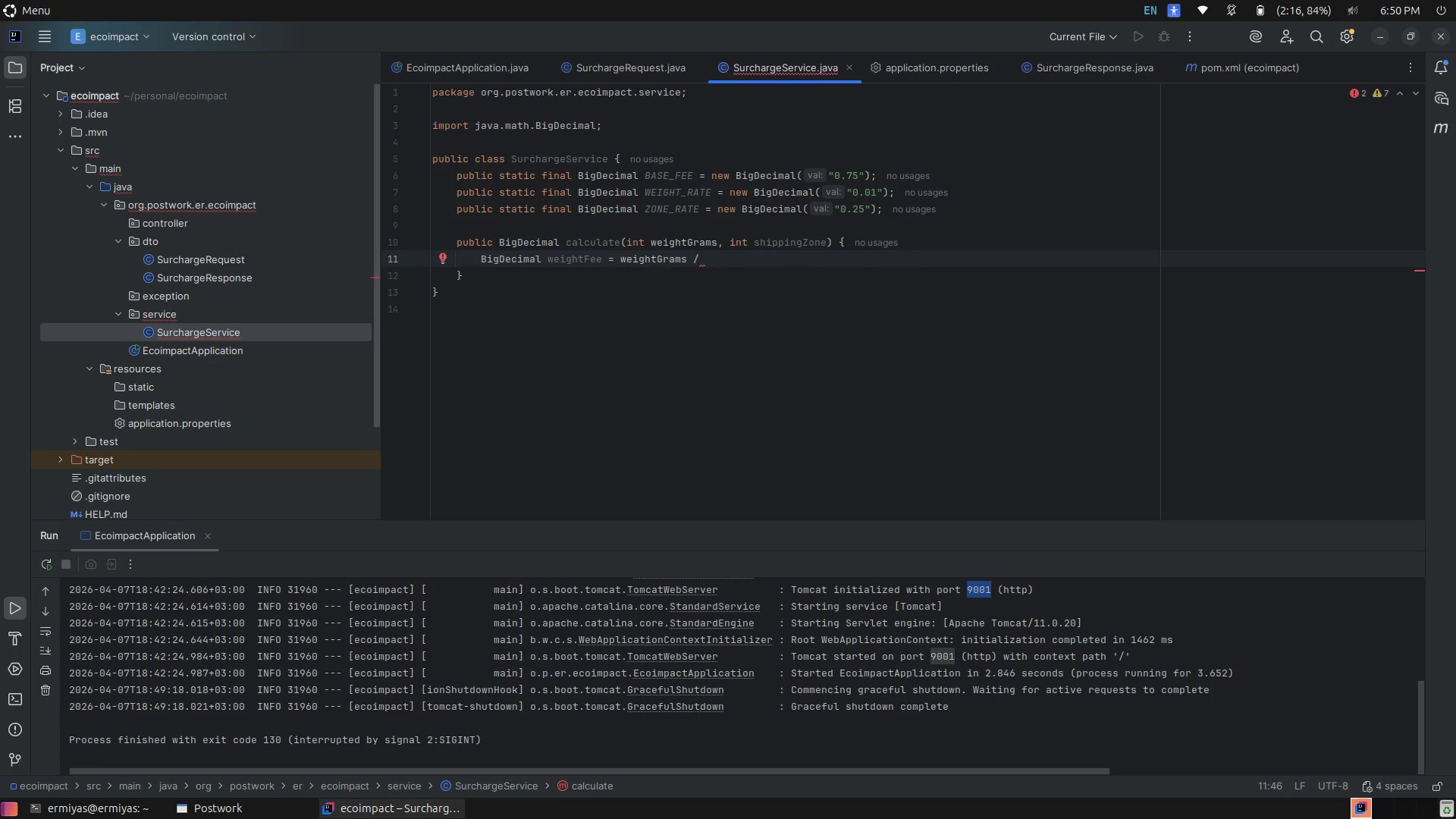 
type(BigDe)
key(Tab)
type(.TE)
key(Tab)
 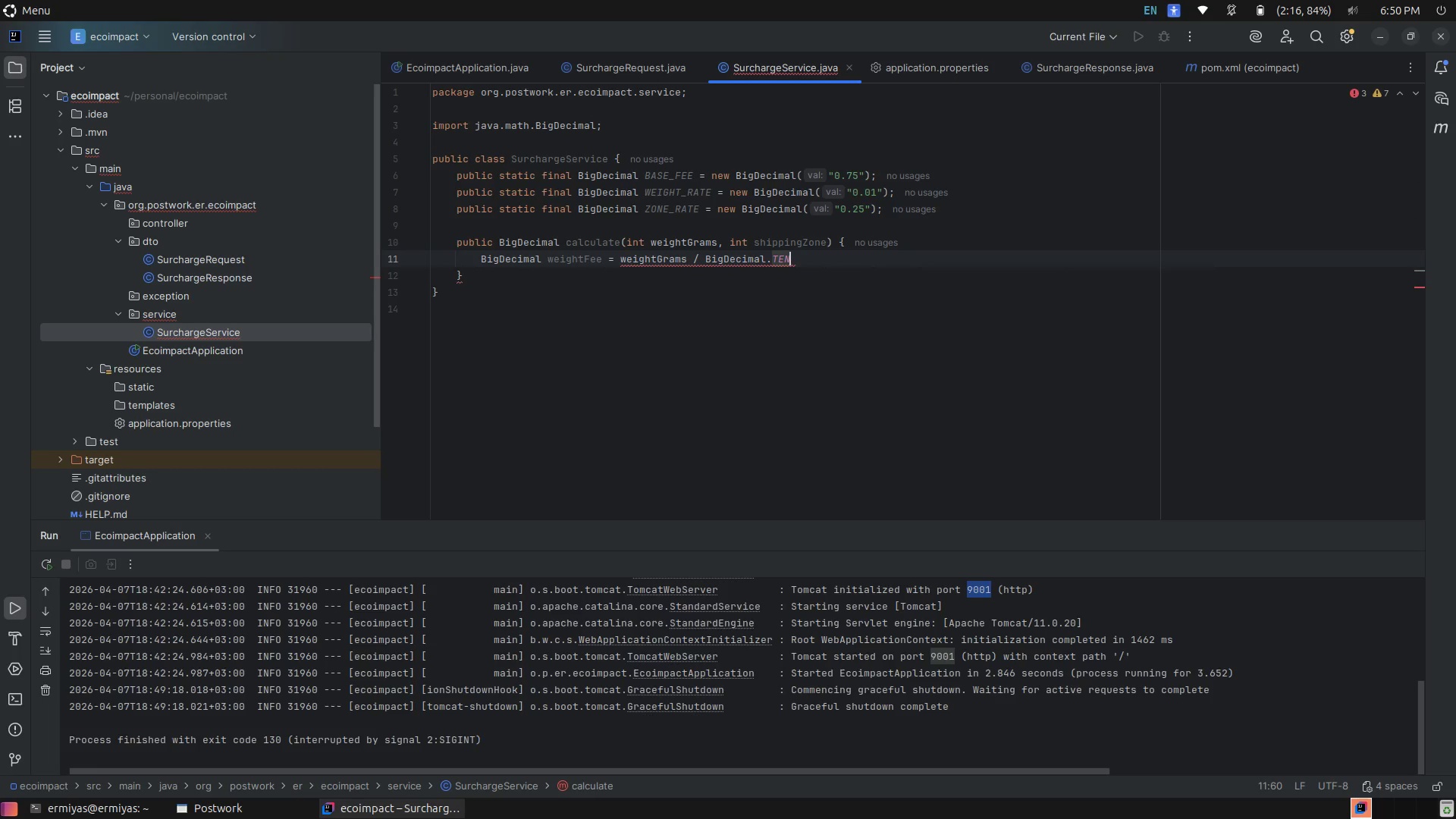 
hold_key(key=ArrowLeft, duration=1.35)
 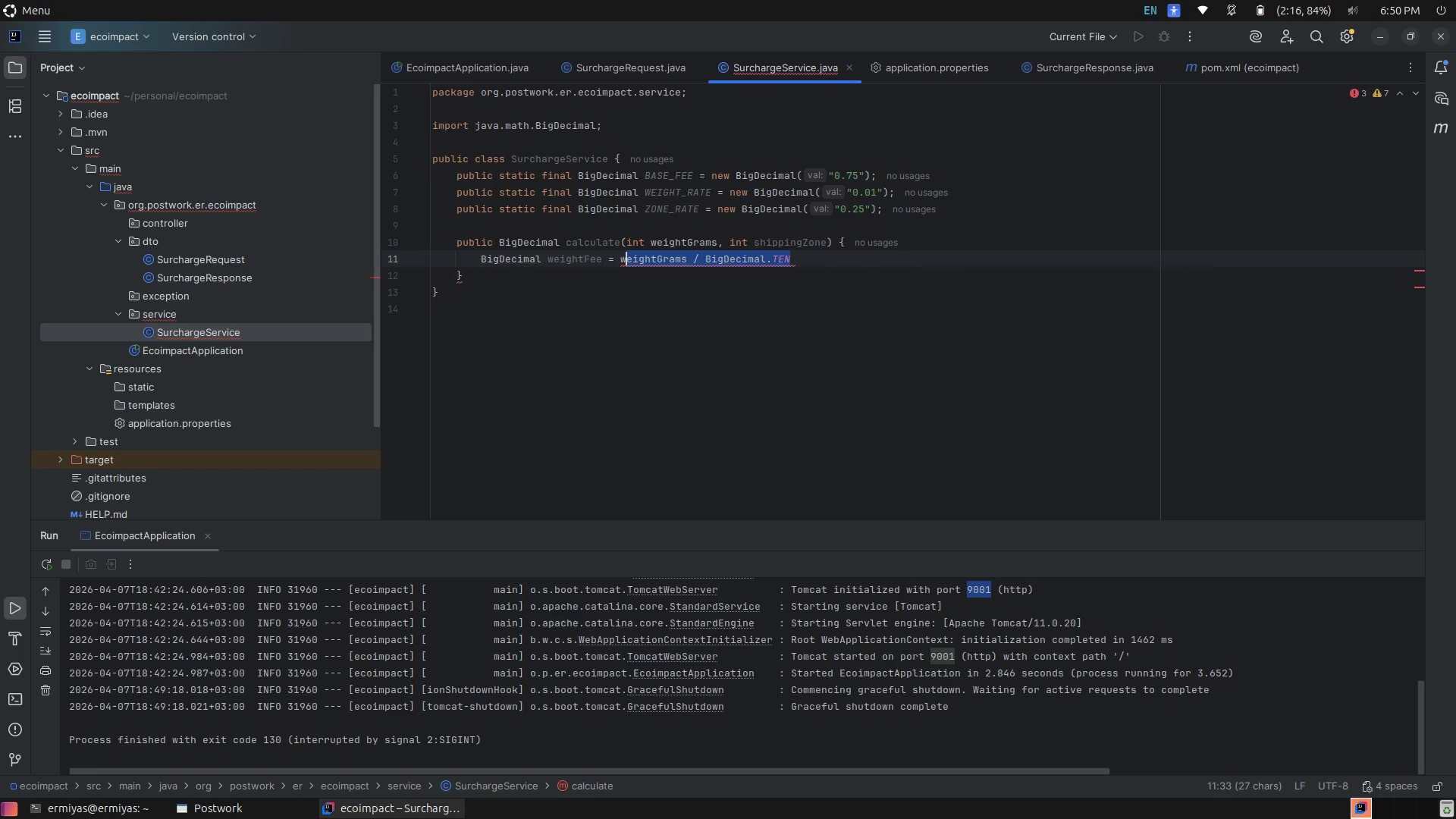 
key(Shift+ArrowLeft)
 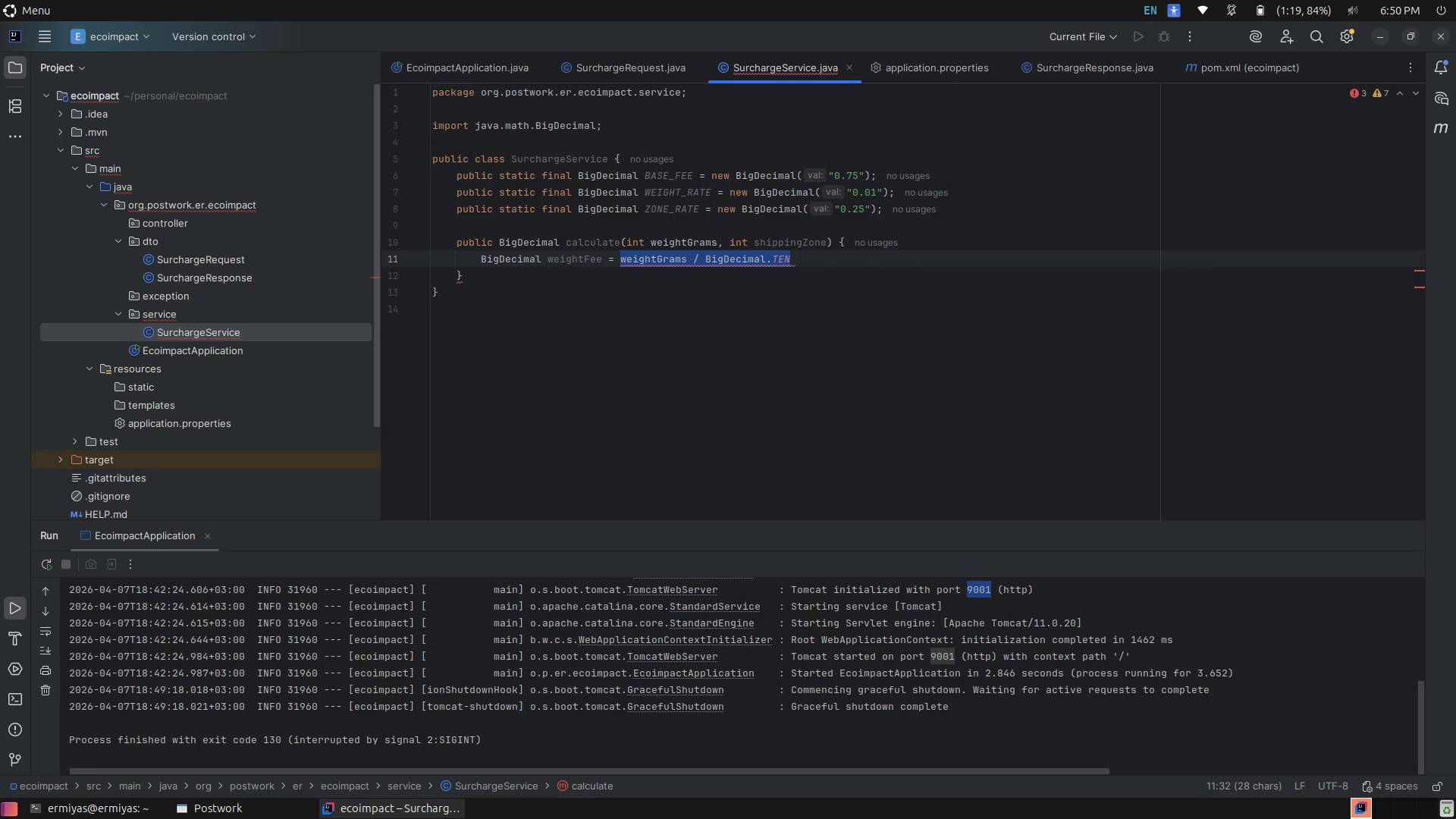 
hold_key(key=CapsLock, duration=0.56)
 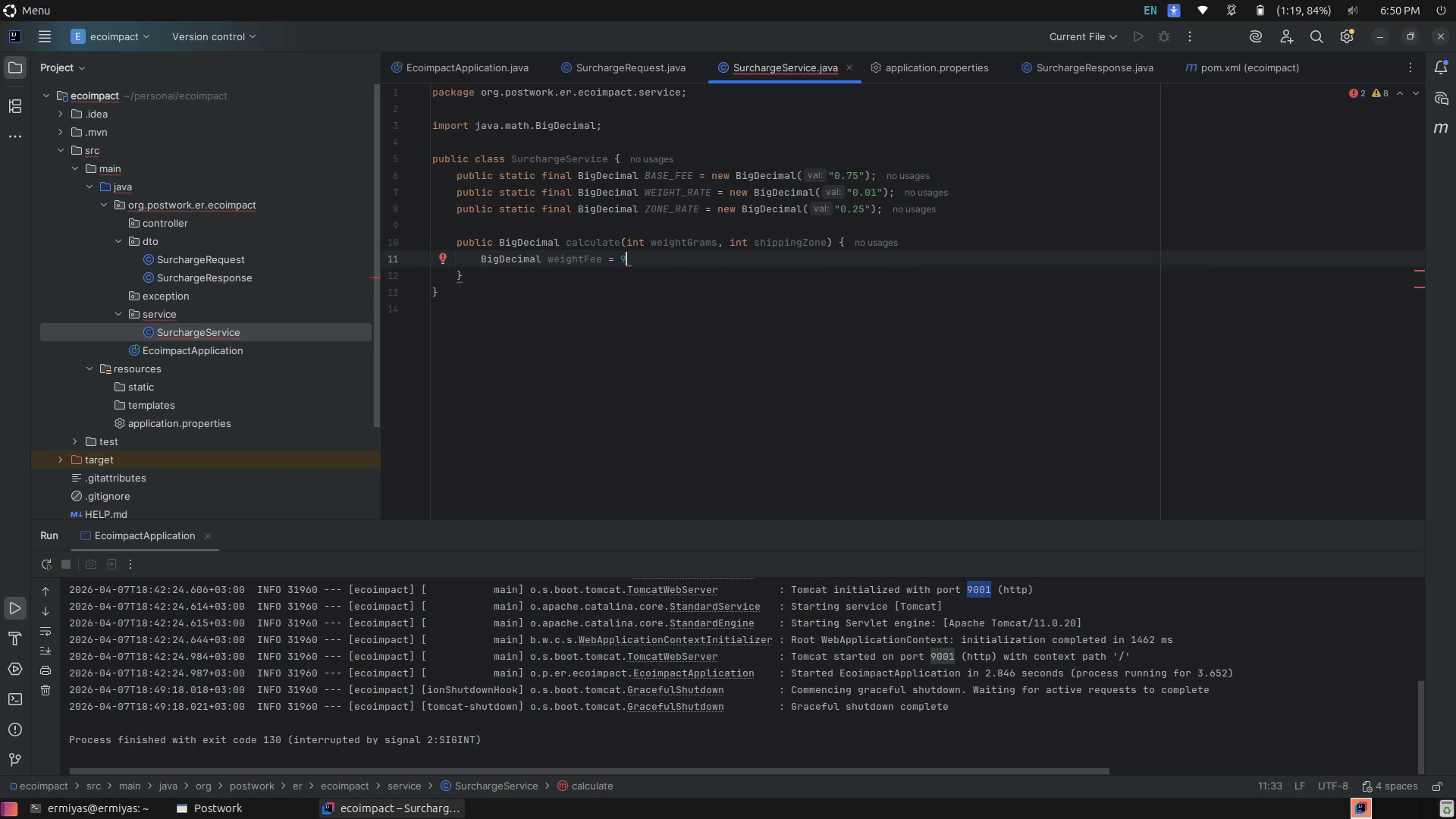 
key(9)
 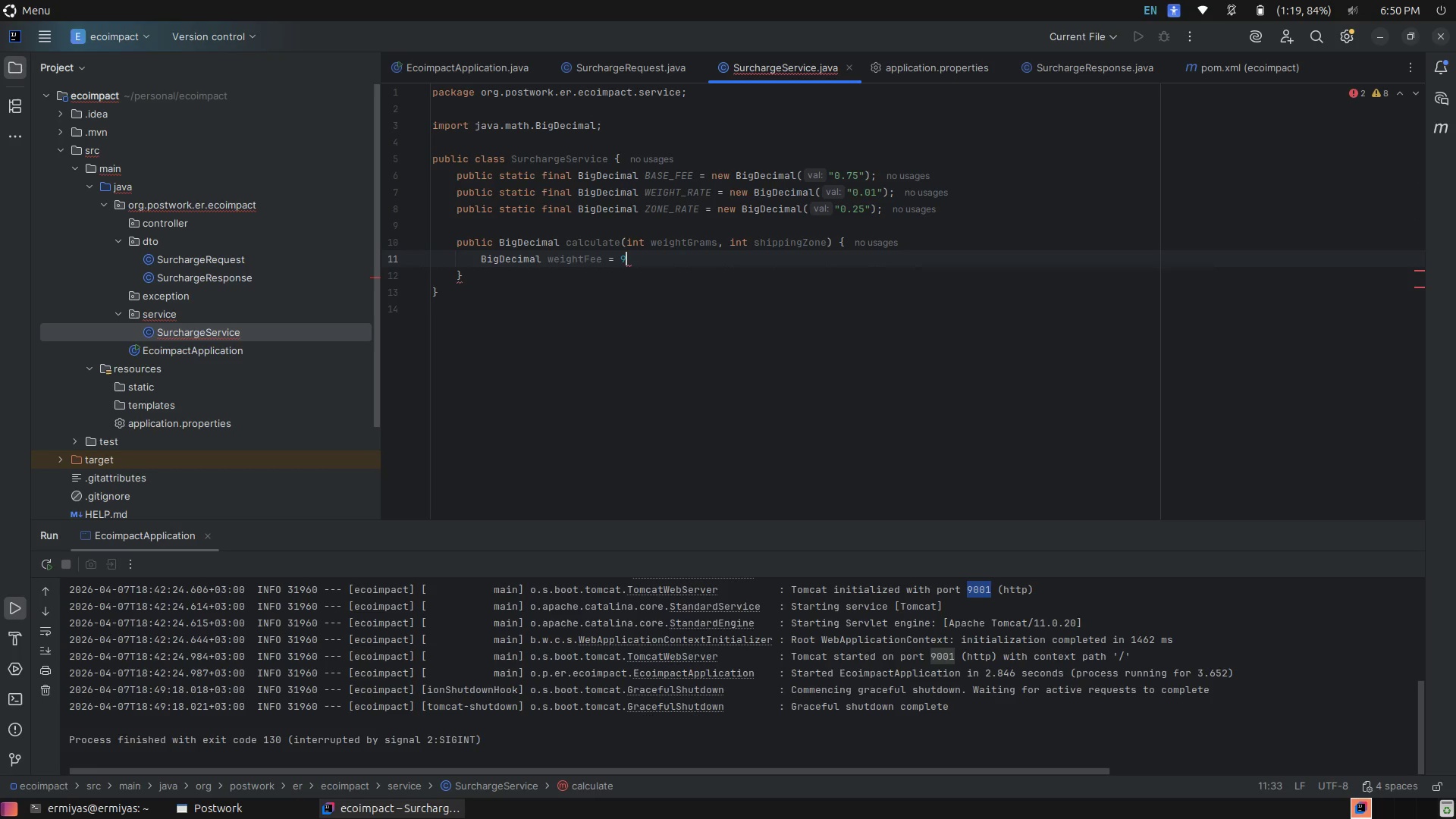 
key(Control+Z)
 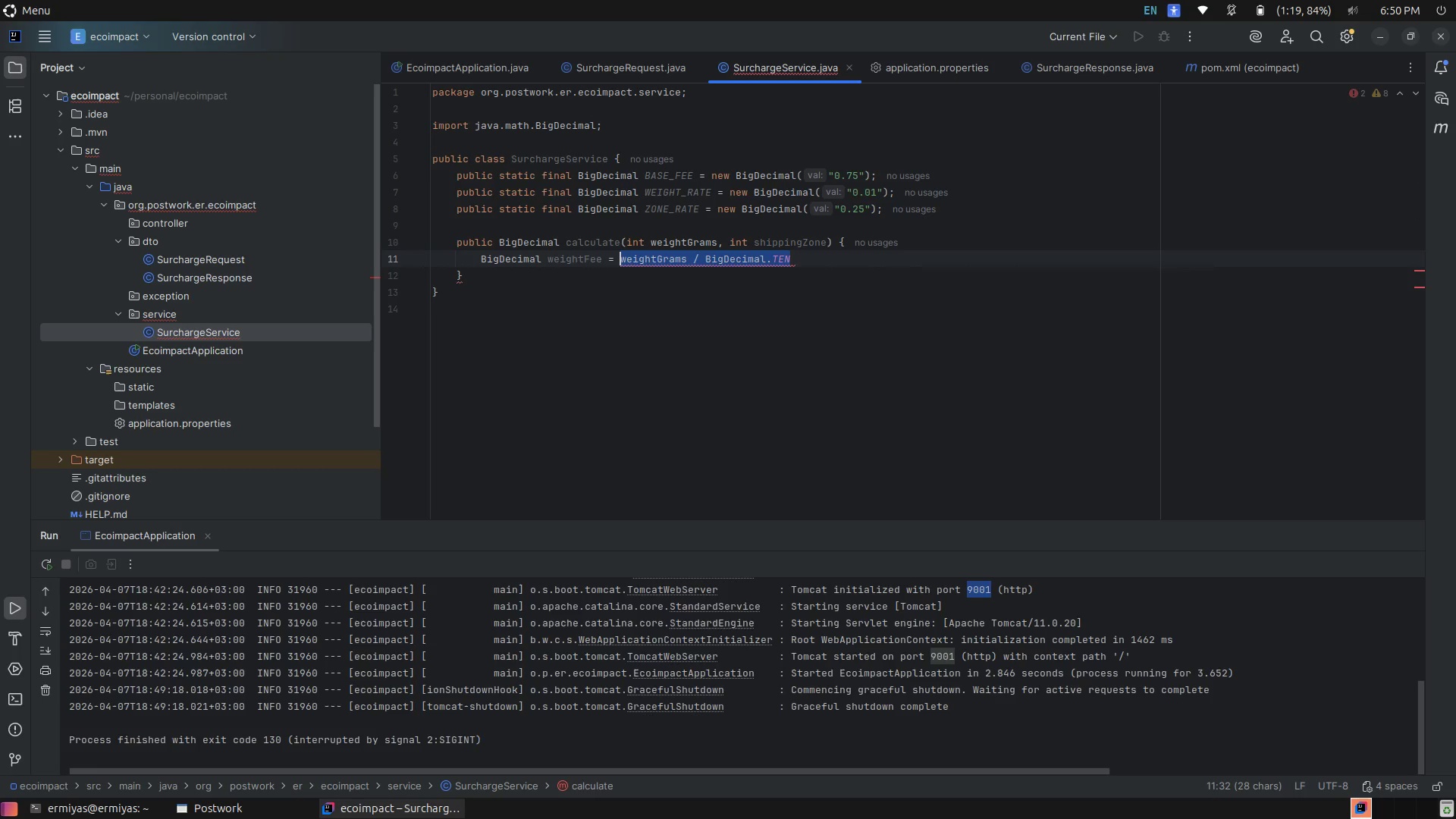 
type(( * WE)
key(Tab)
type(;)
 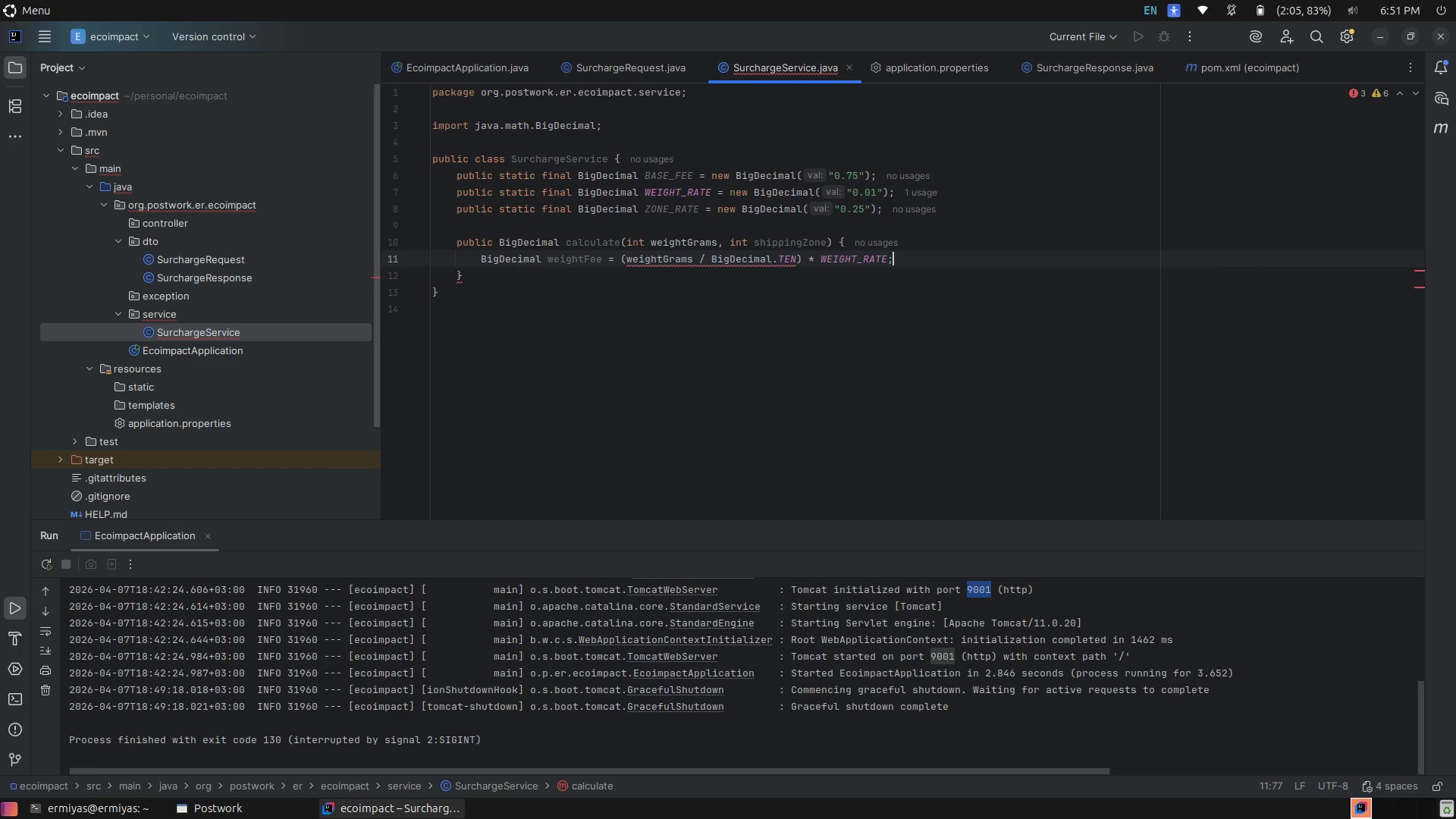 
 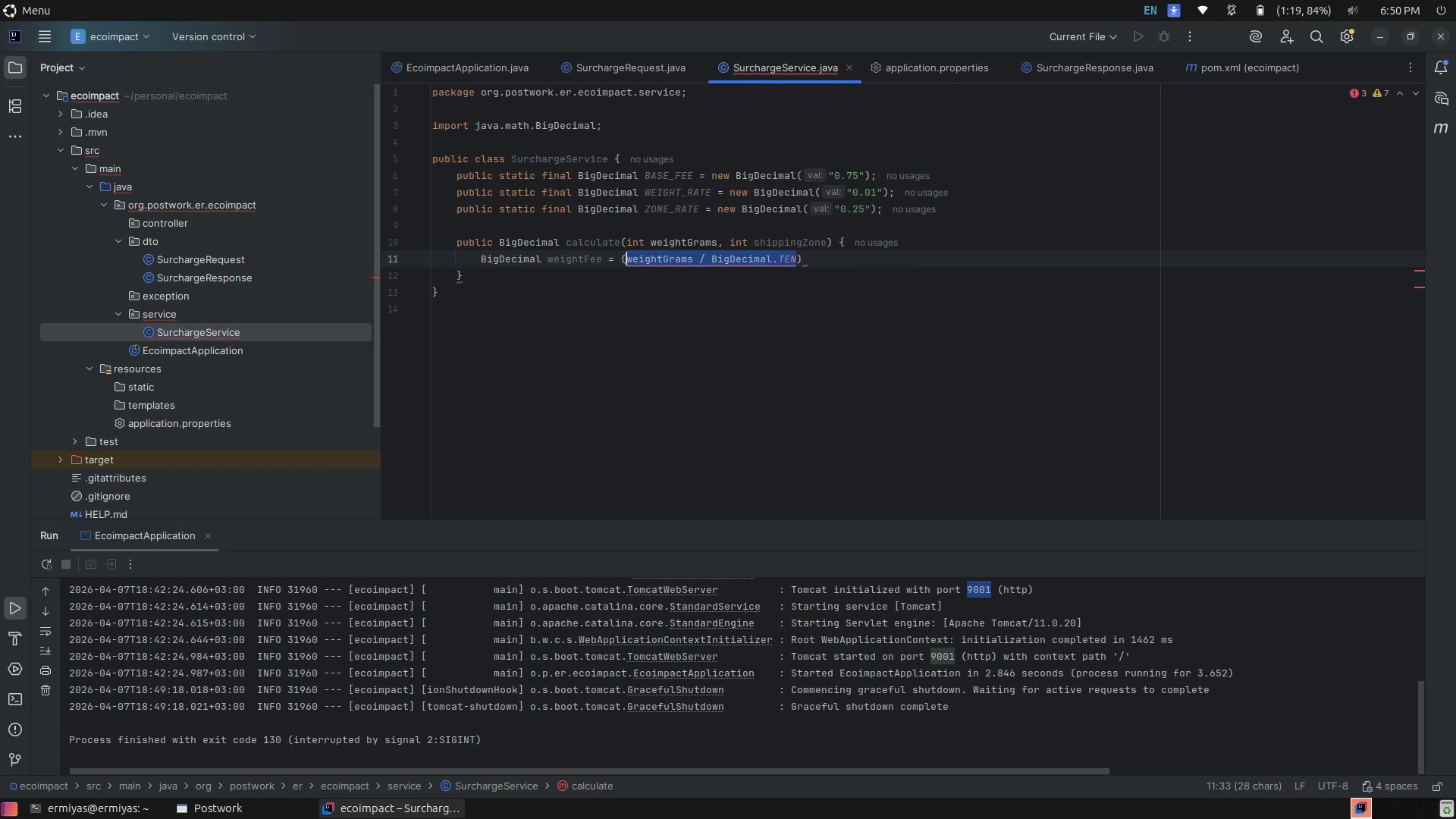 
hold_key(key=ArrowRight, duration=0.51)
 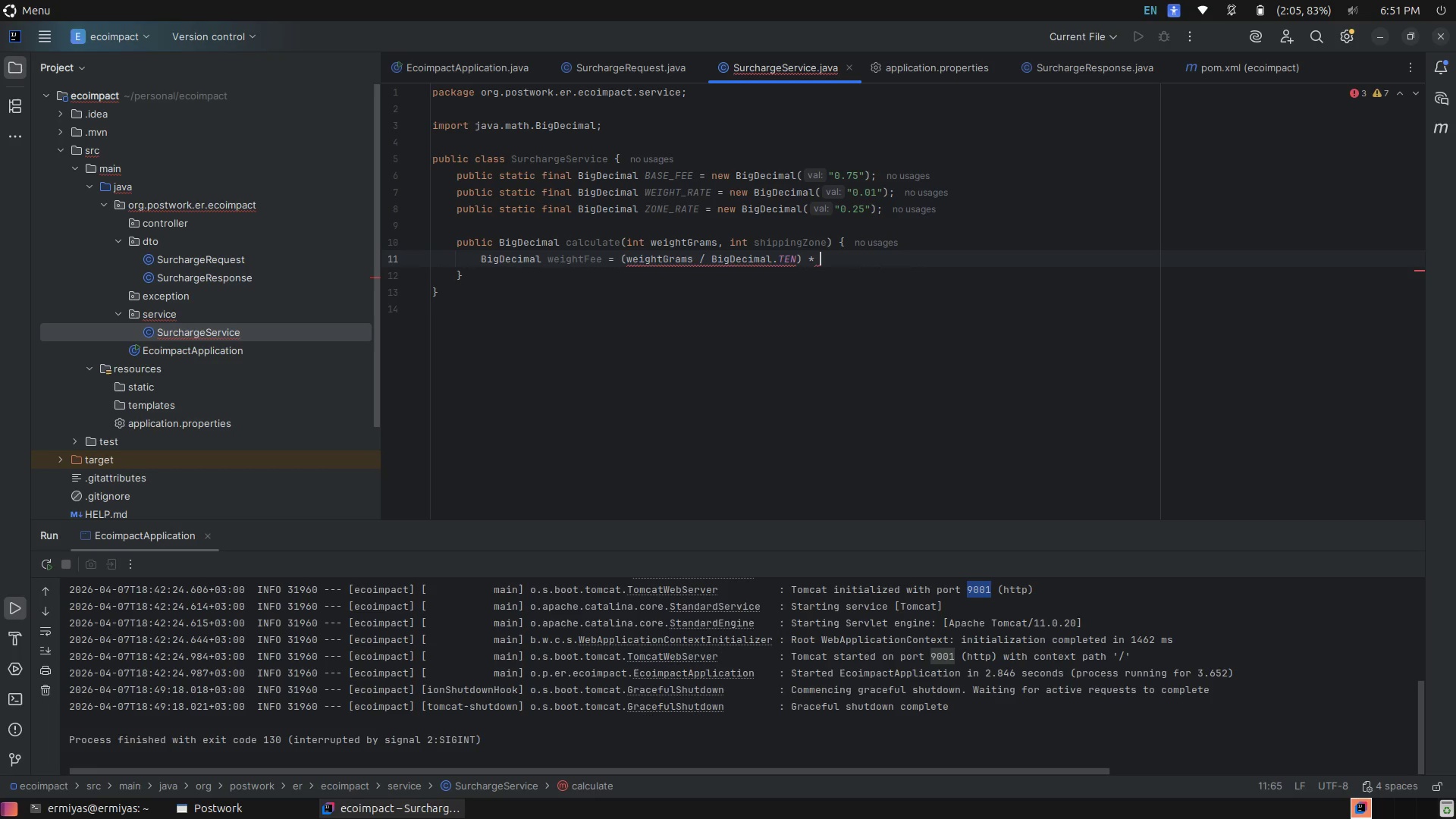 
wait(7.42)
 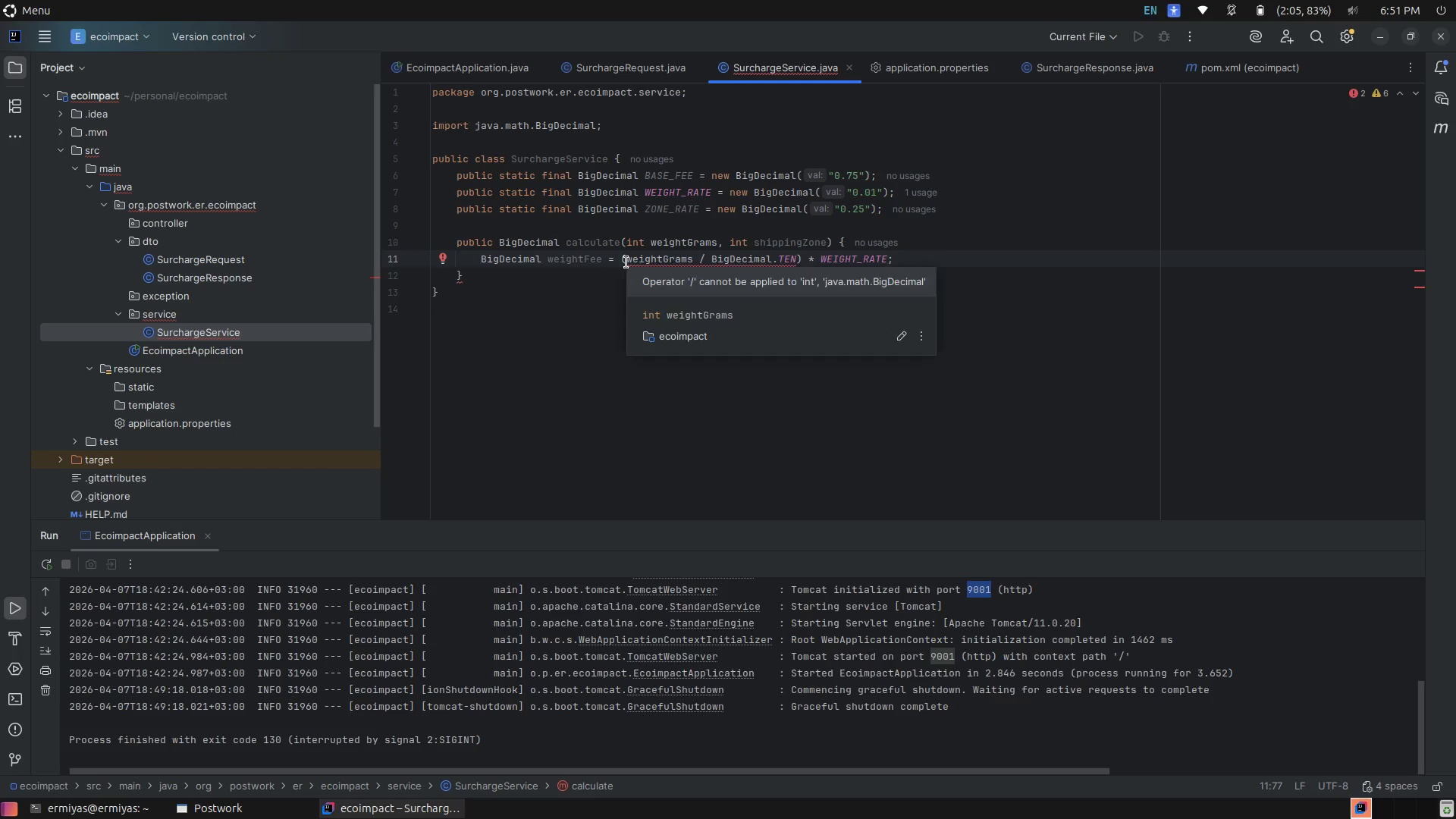 
left_click([620, 252])
 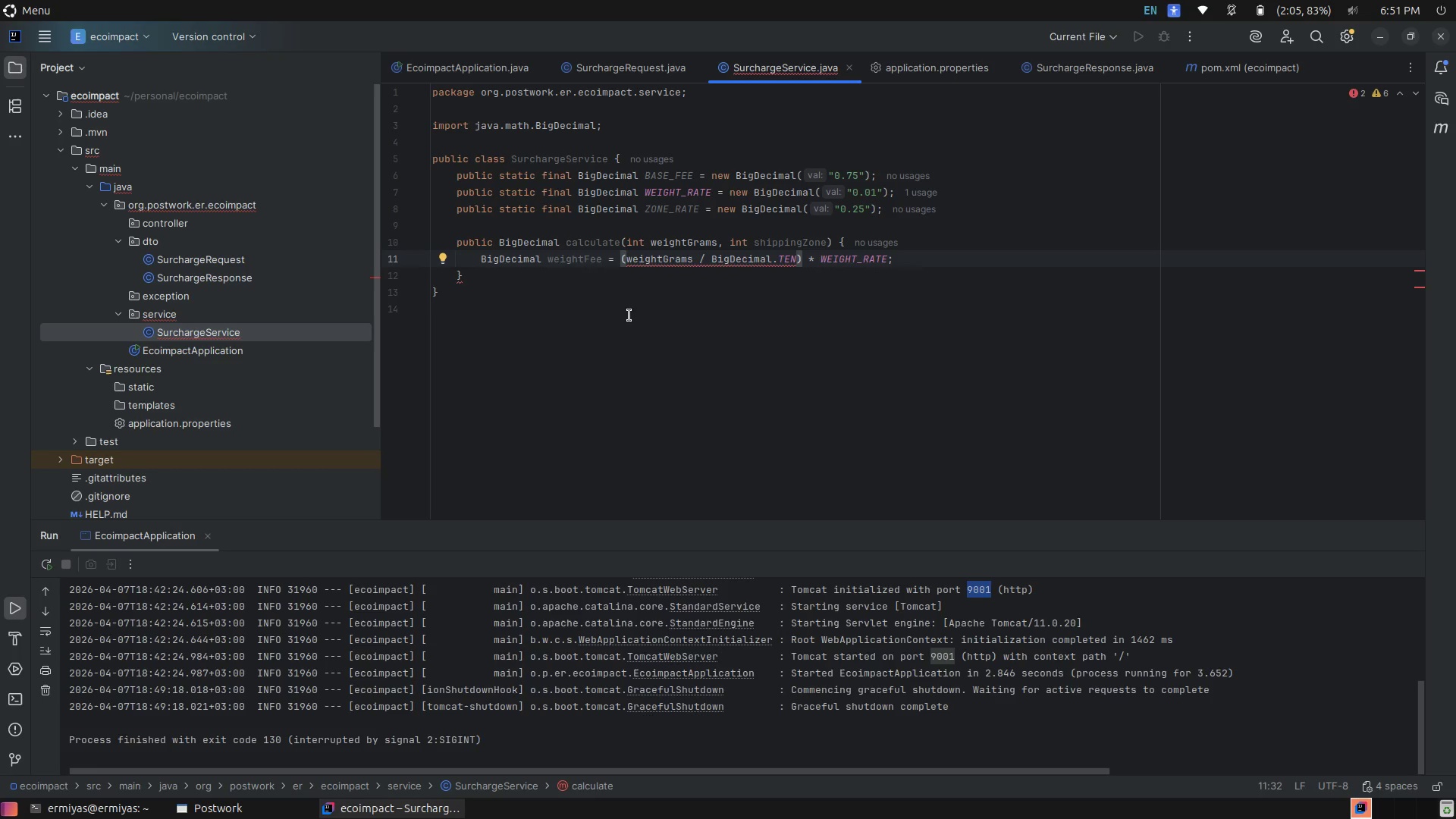 
type(BigDecimal)
 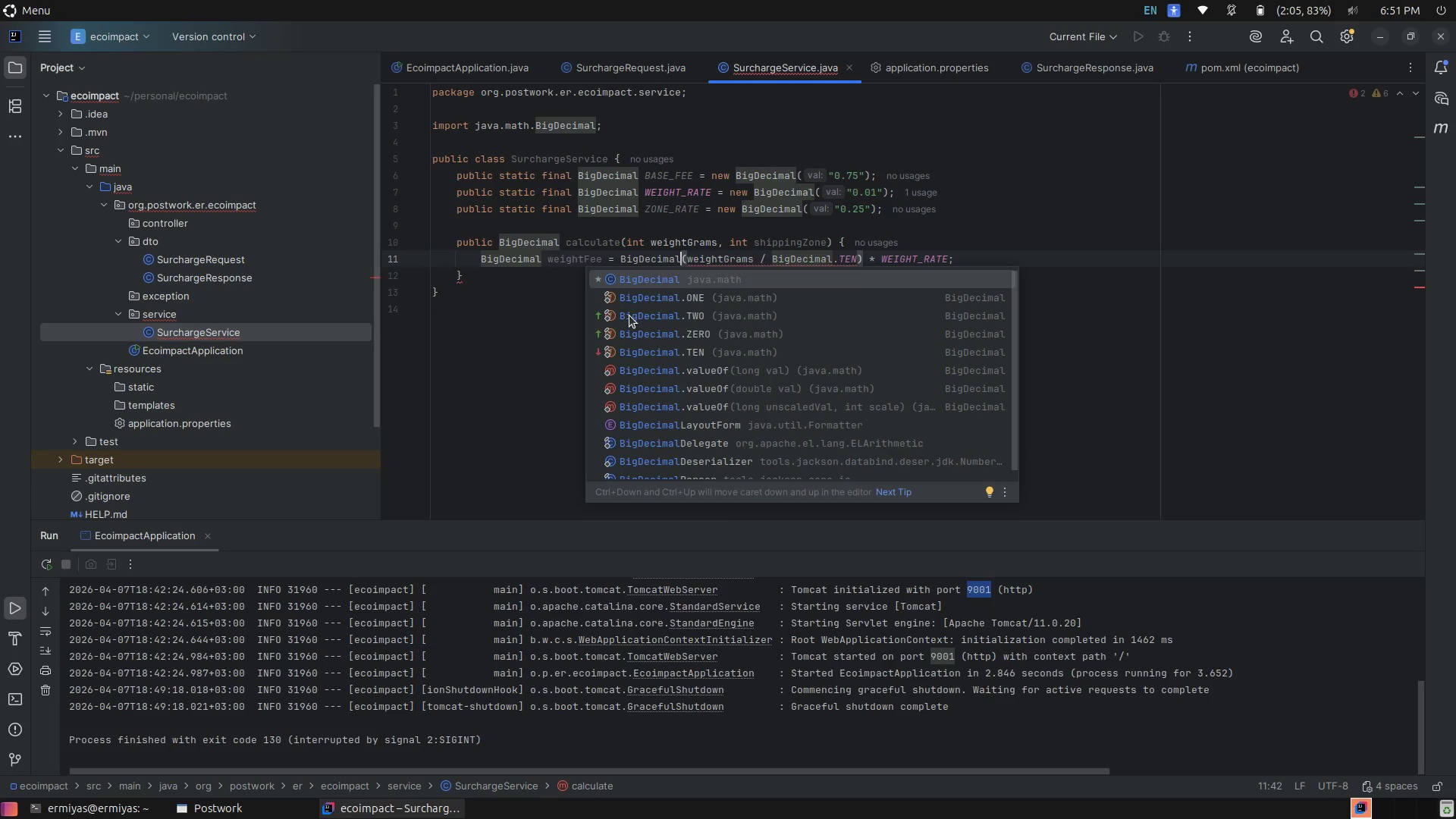 
wait(7.33)
 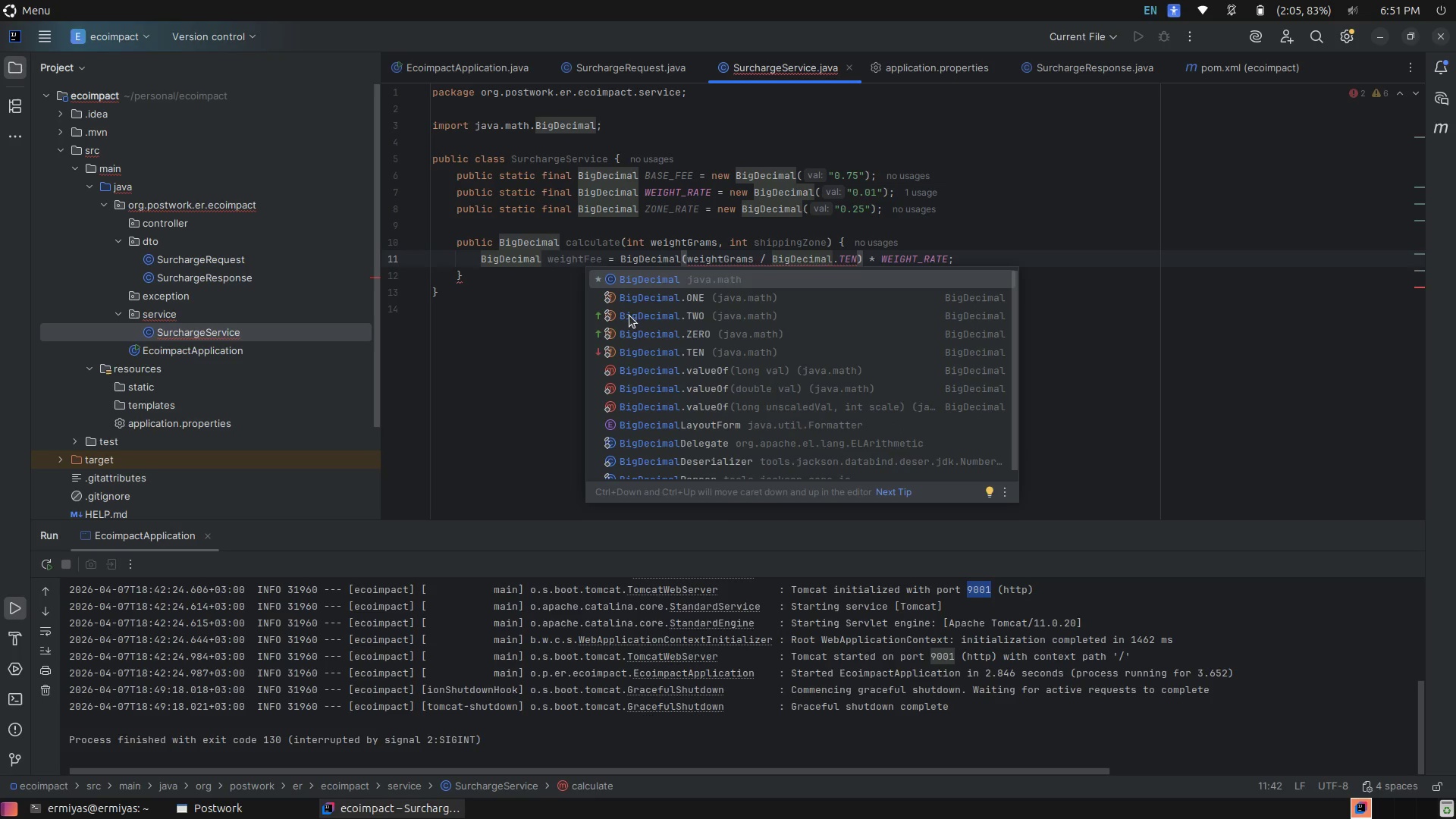 
key(Period)
 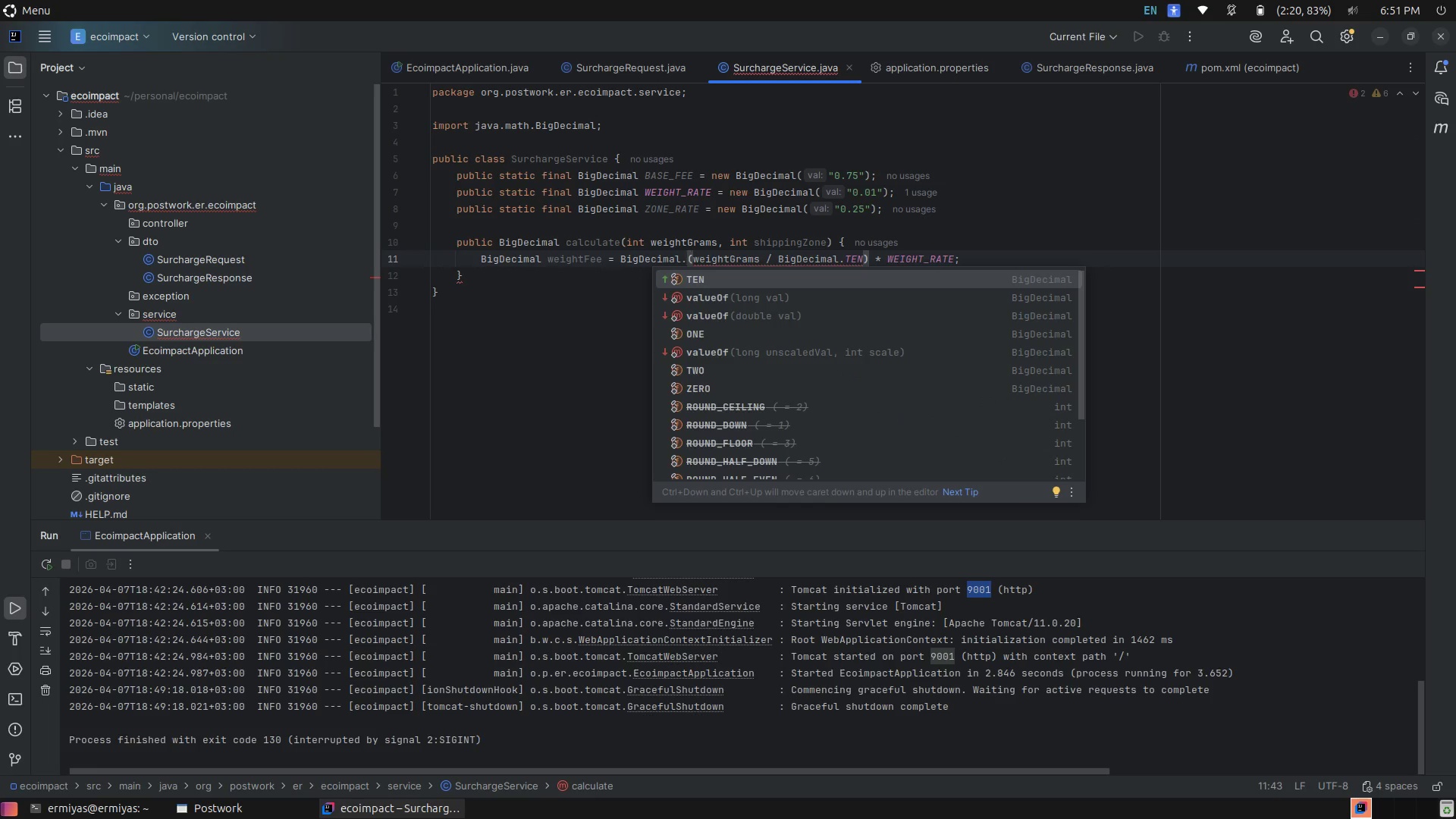 
wait(5.12)
 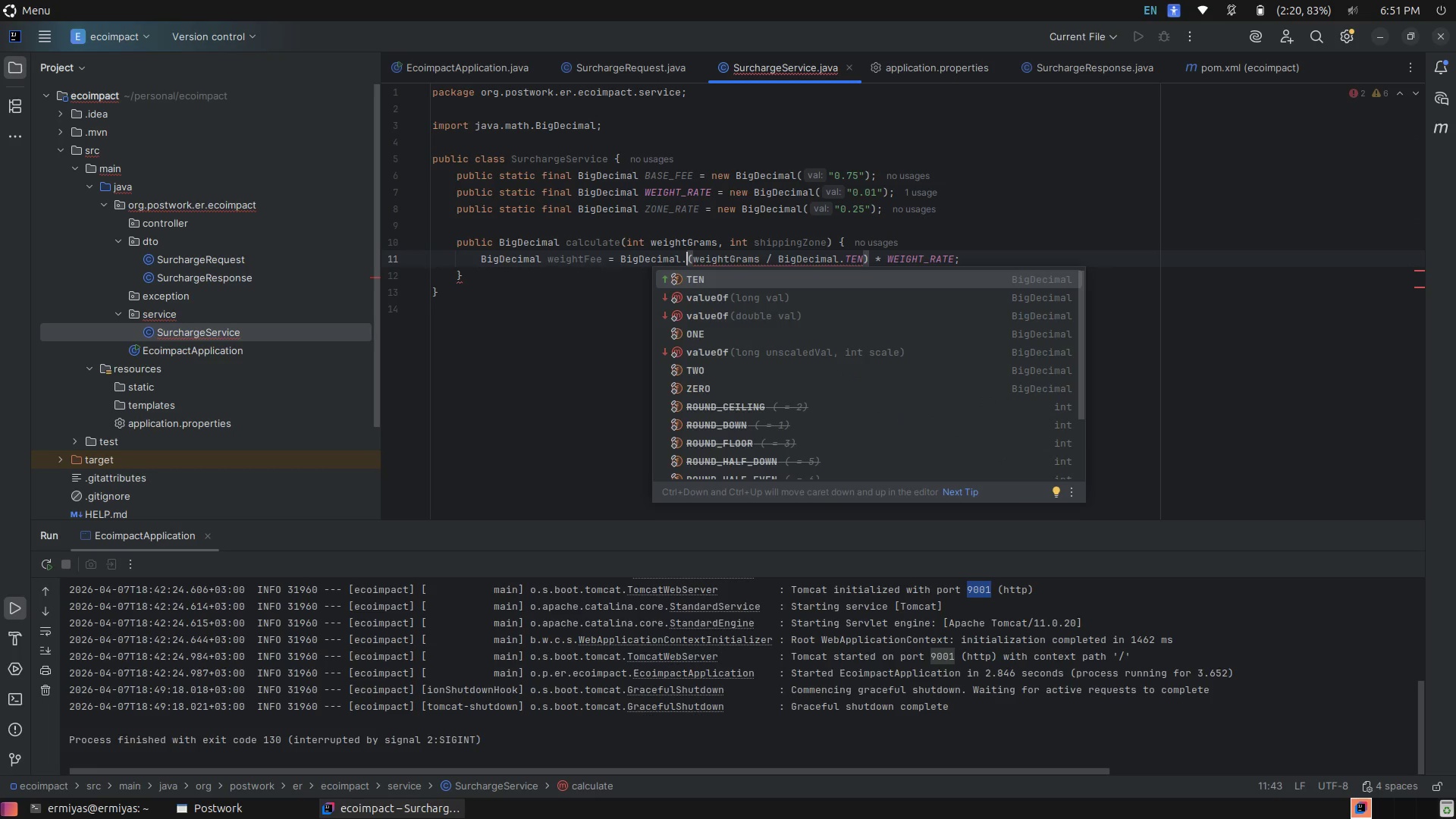 
key(ArrowDown)
 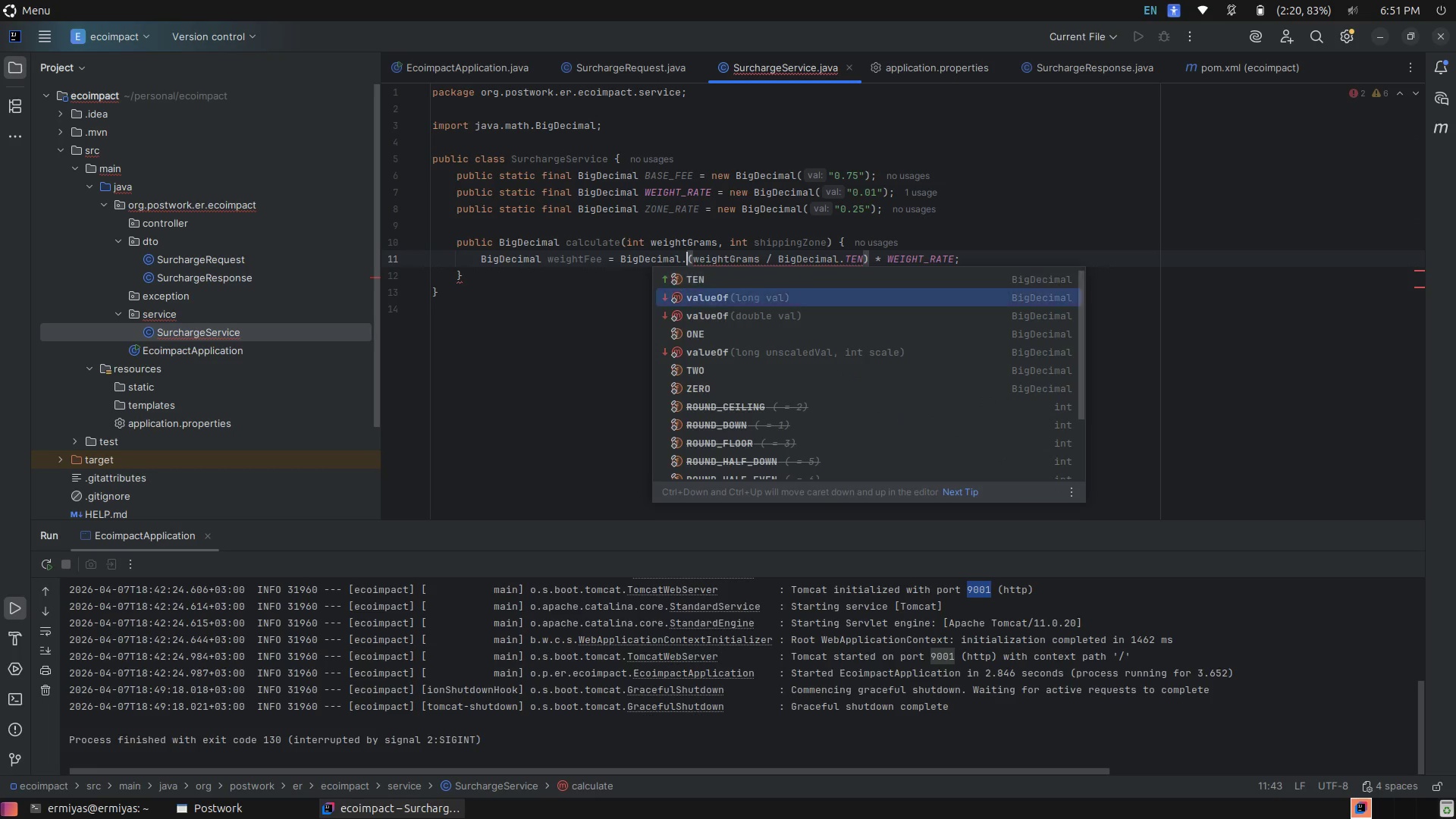 
key(ArrowDown)
 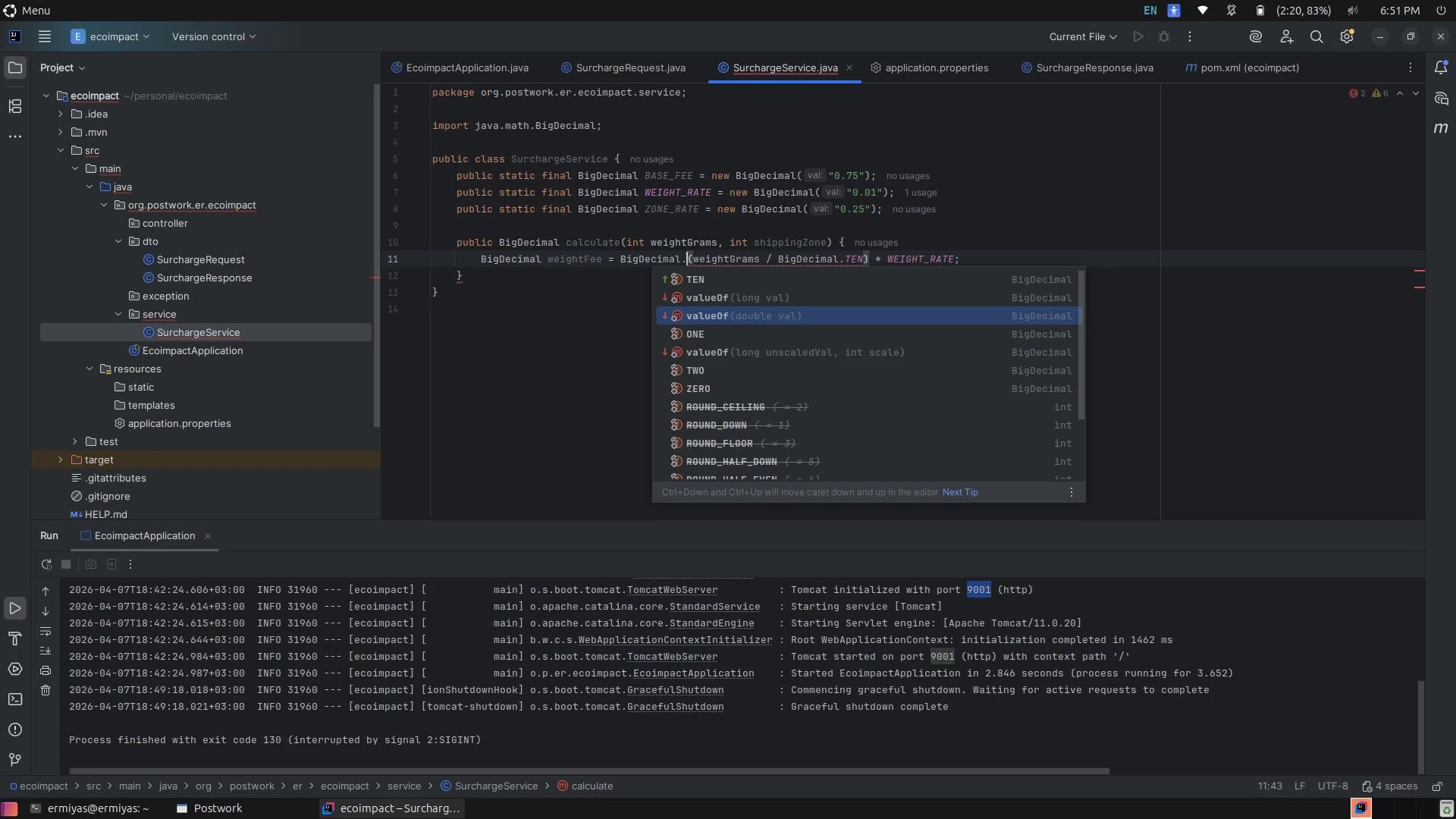 
hold_key(key=ArrowDown, duration=0.64)
 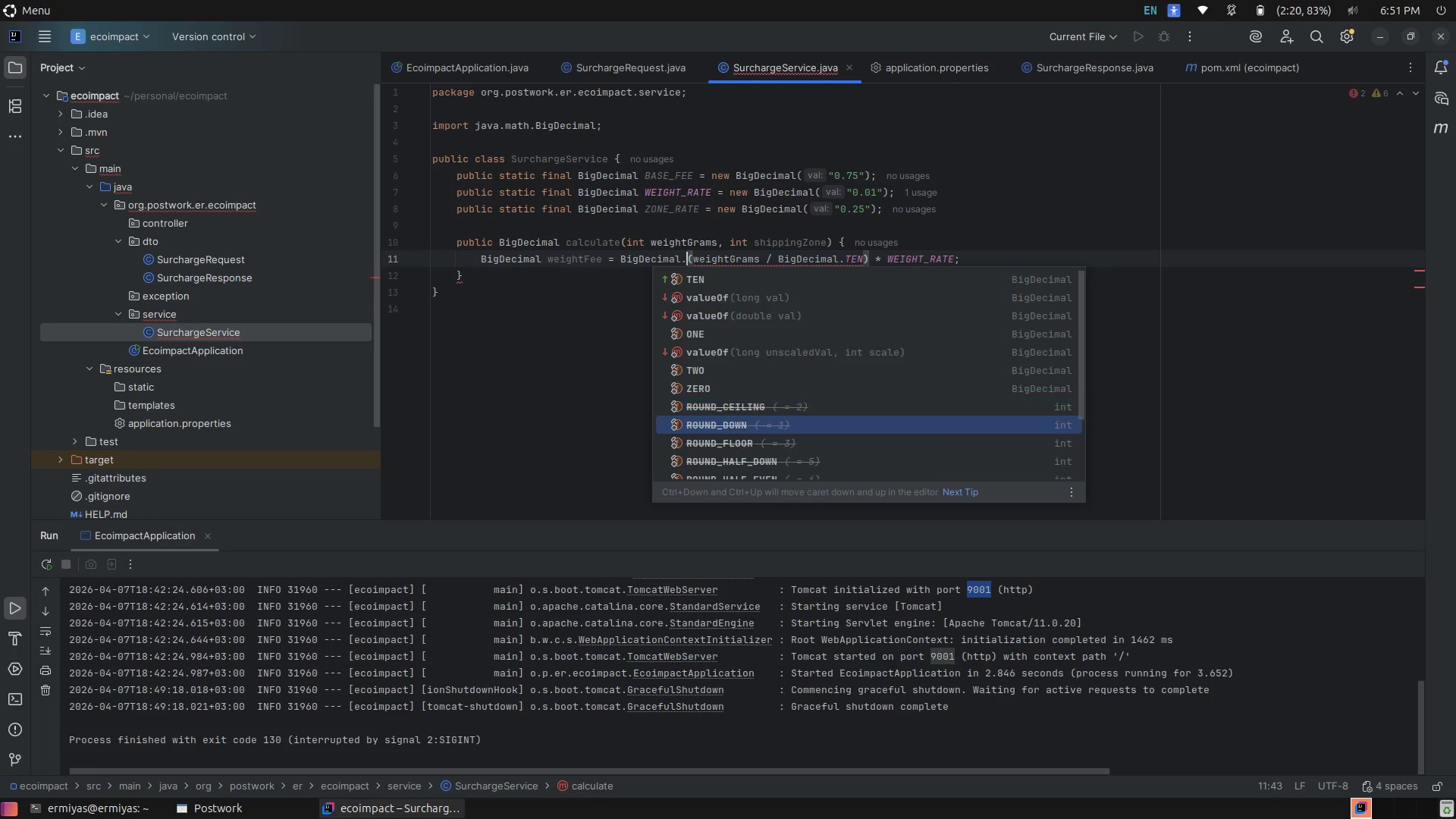 
key(ArrowDown)
 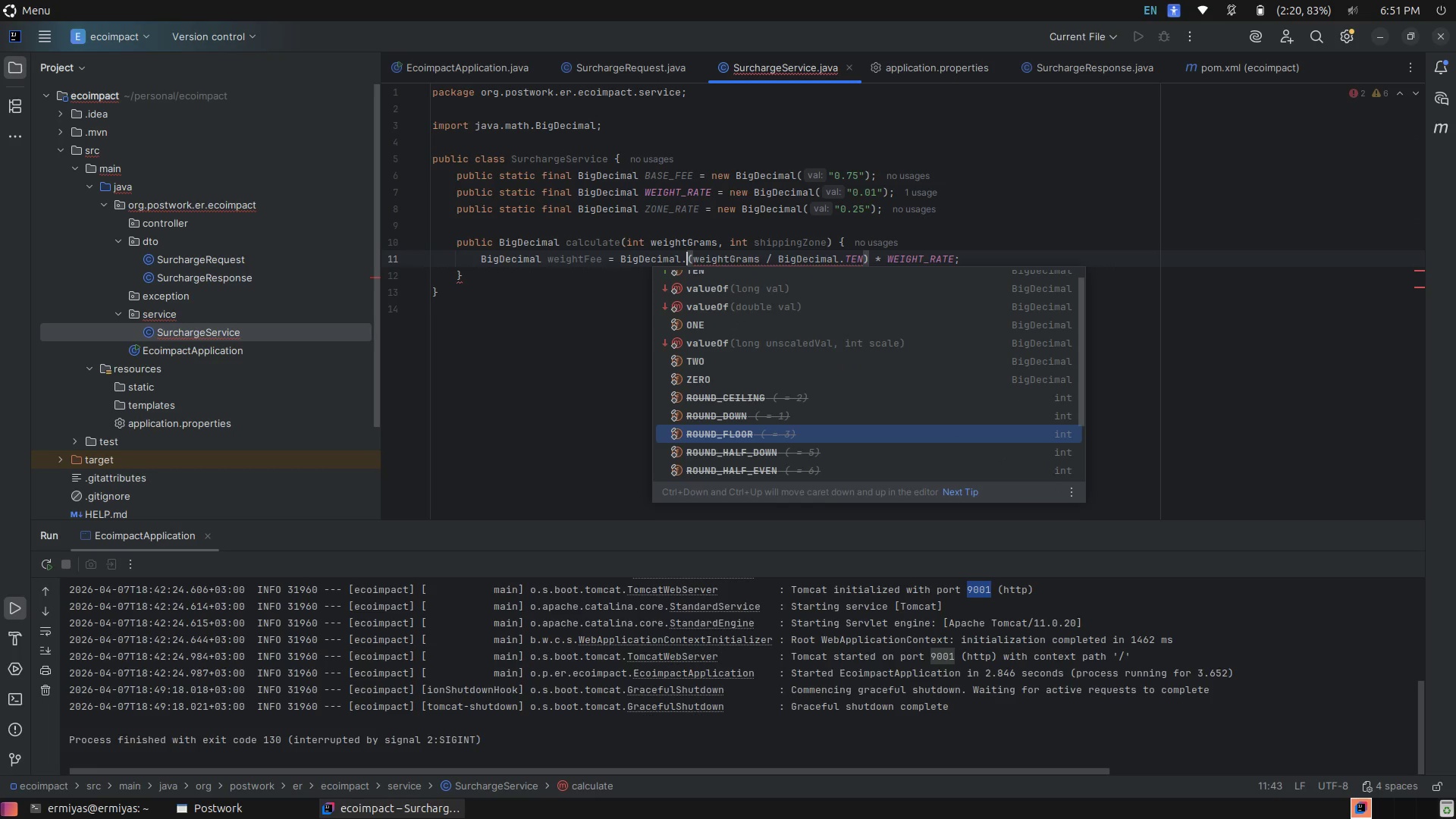 
key(ArrowDown)
 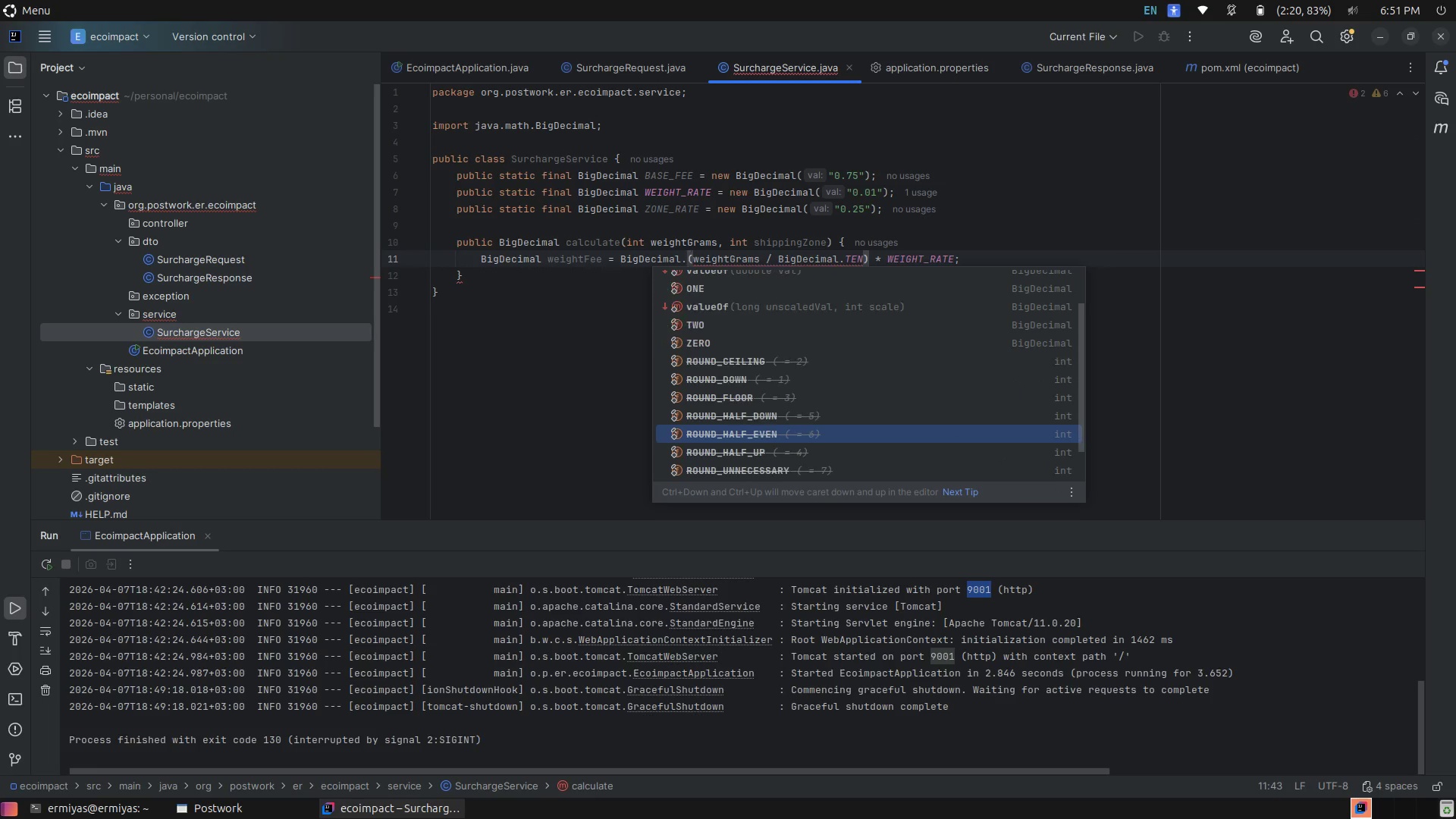 
key(ArrowDown)
 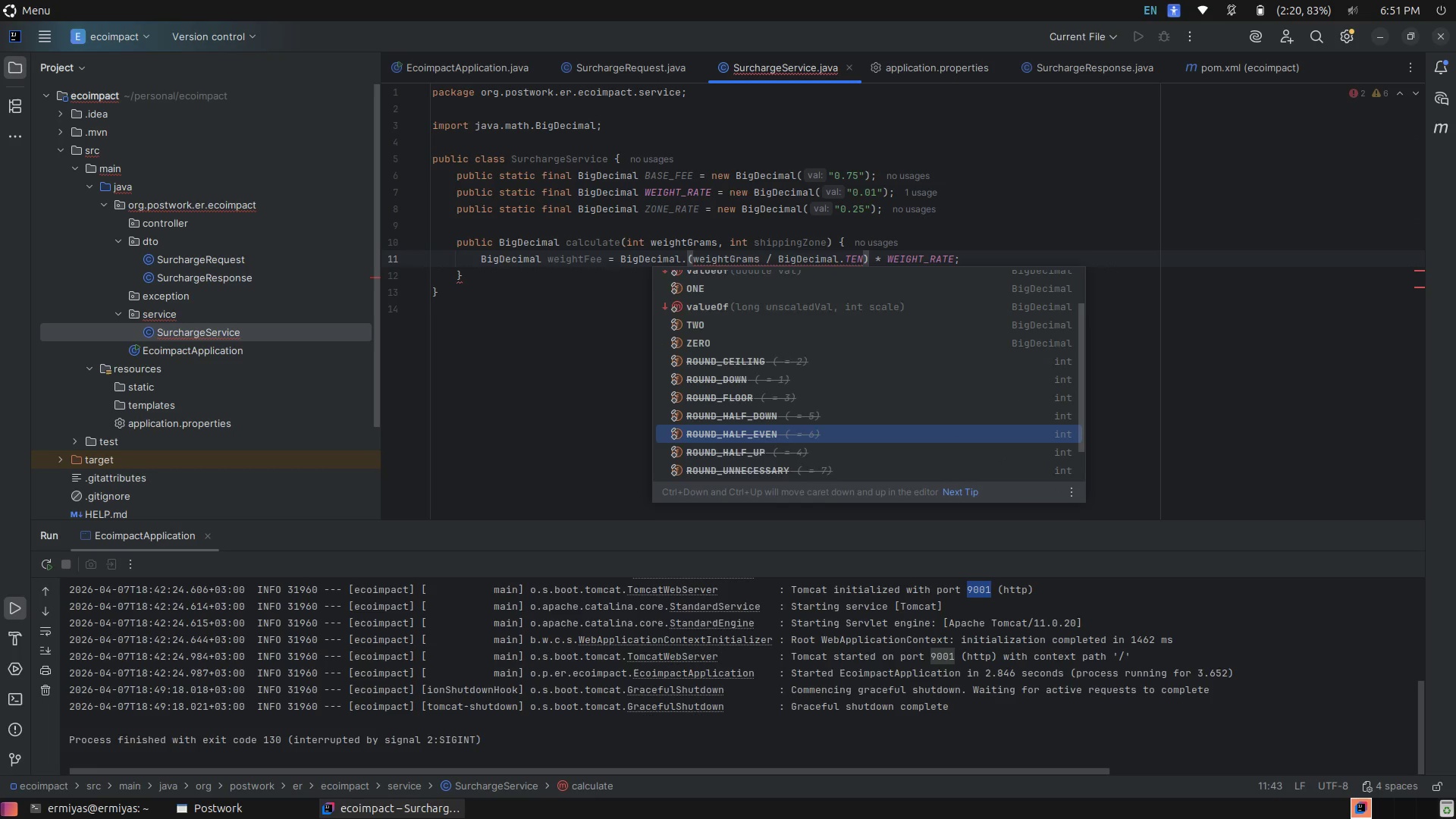 
key(ArrowDown)
 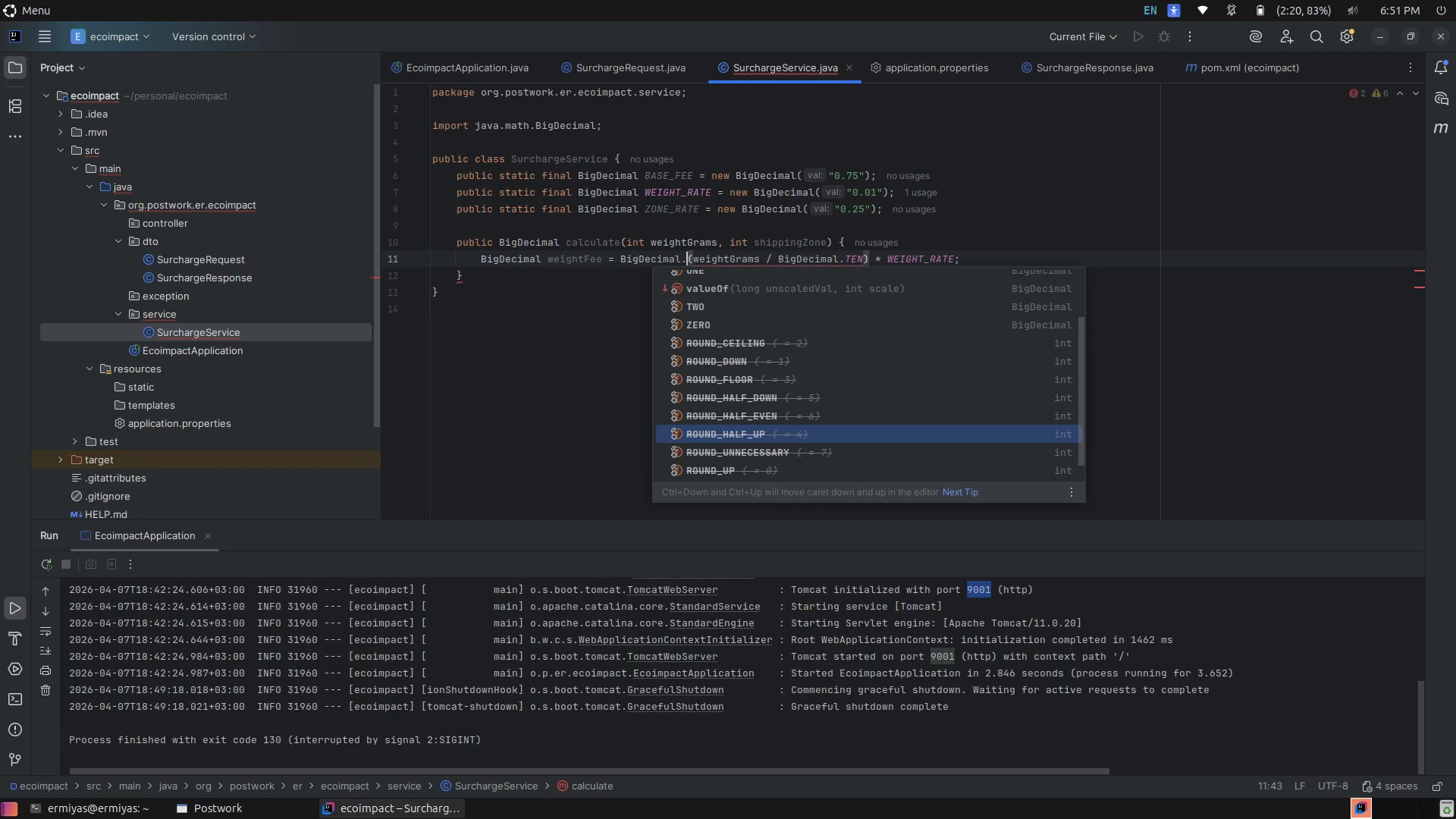 
key(ArrowDown)
 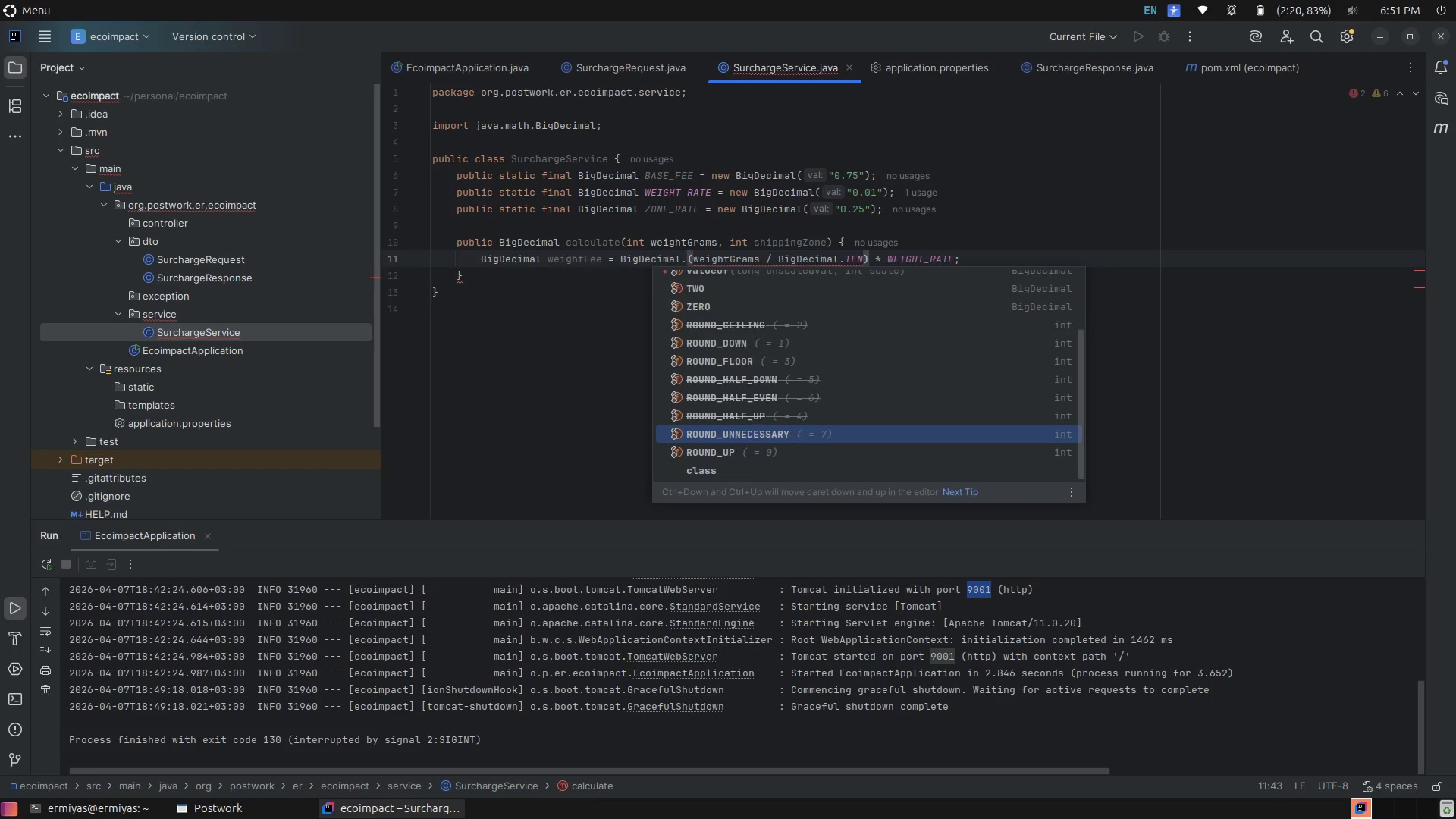 
key(ArrowDown)
 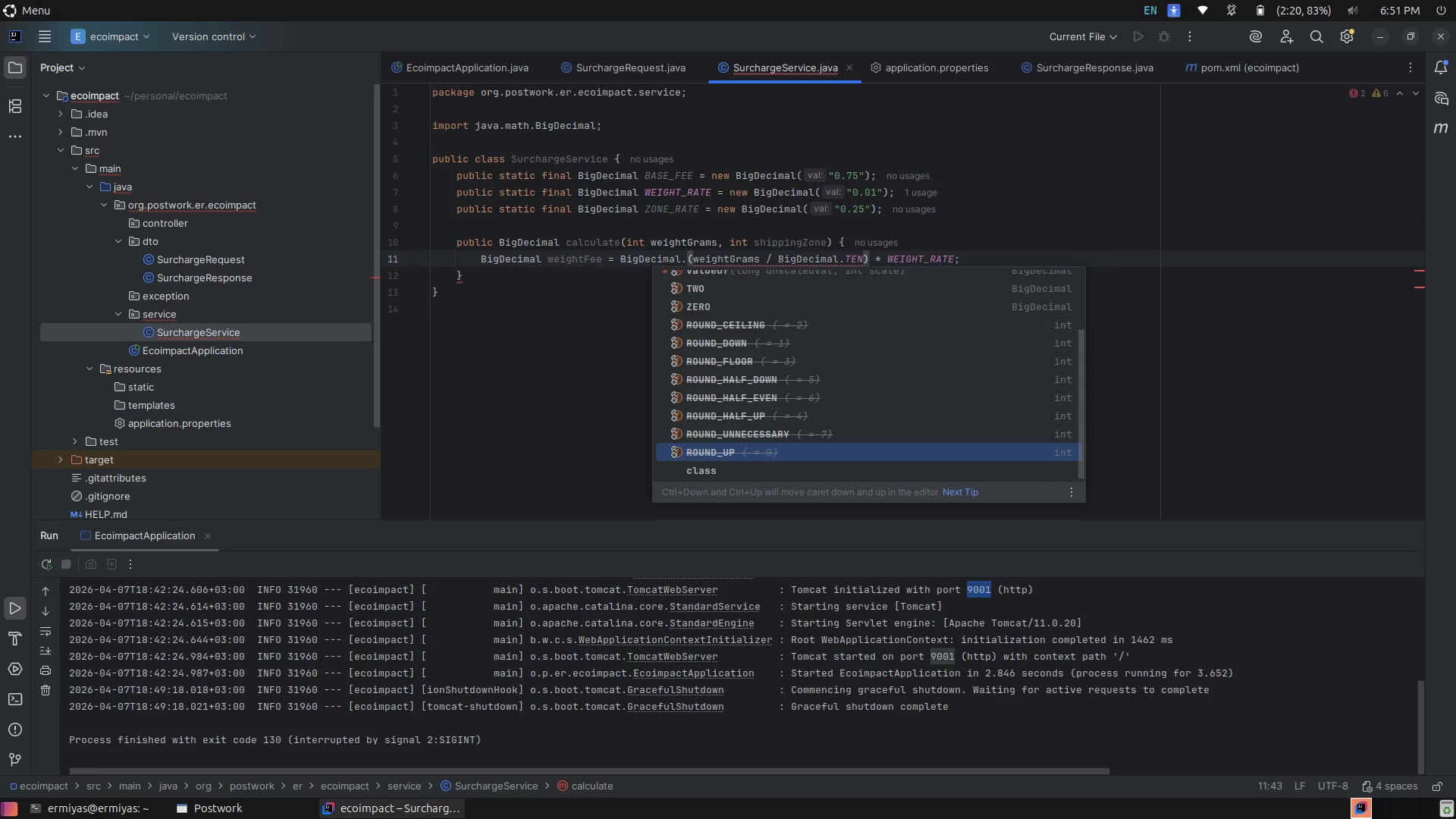 
key(ArrowDown)
 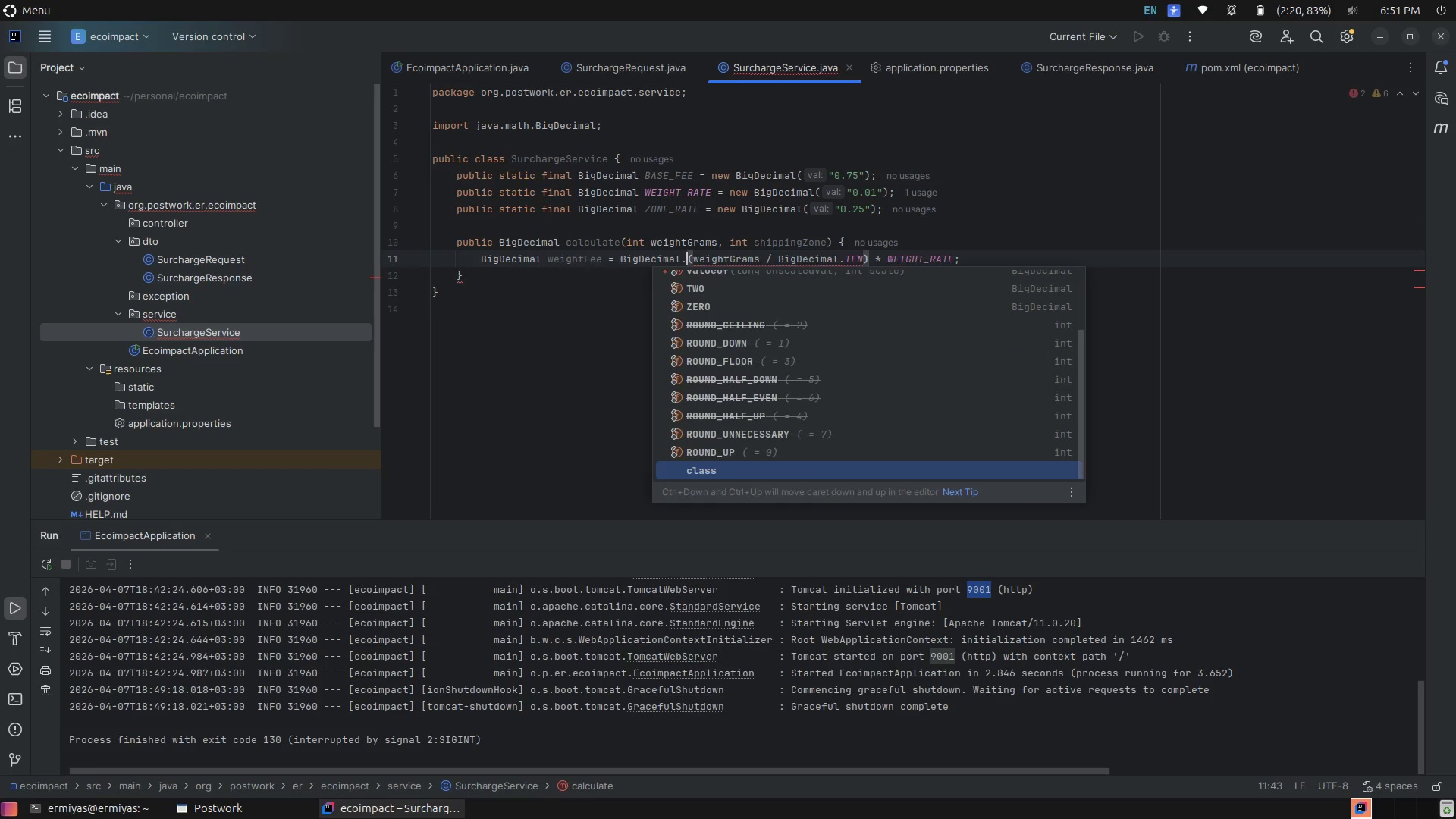 
key(ArrowDown)